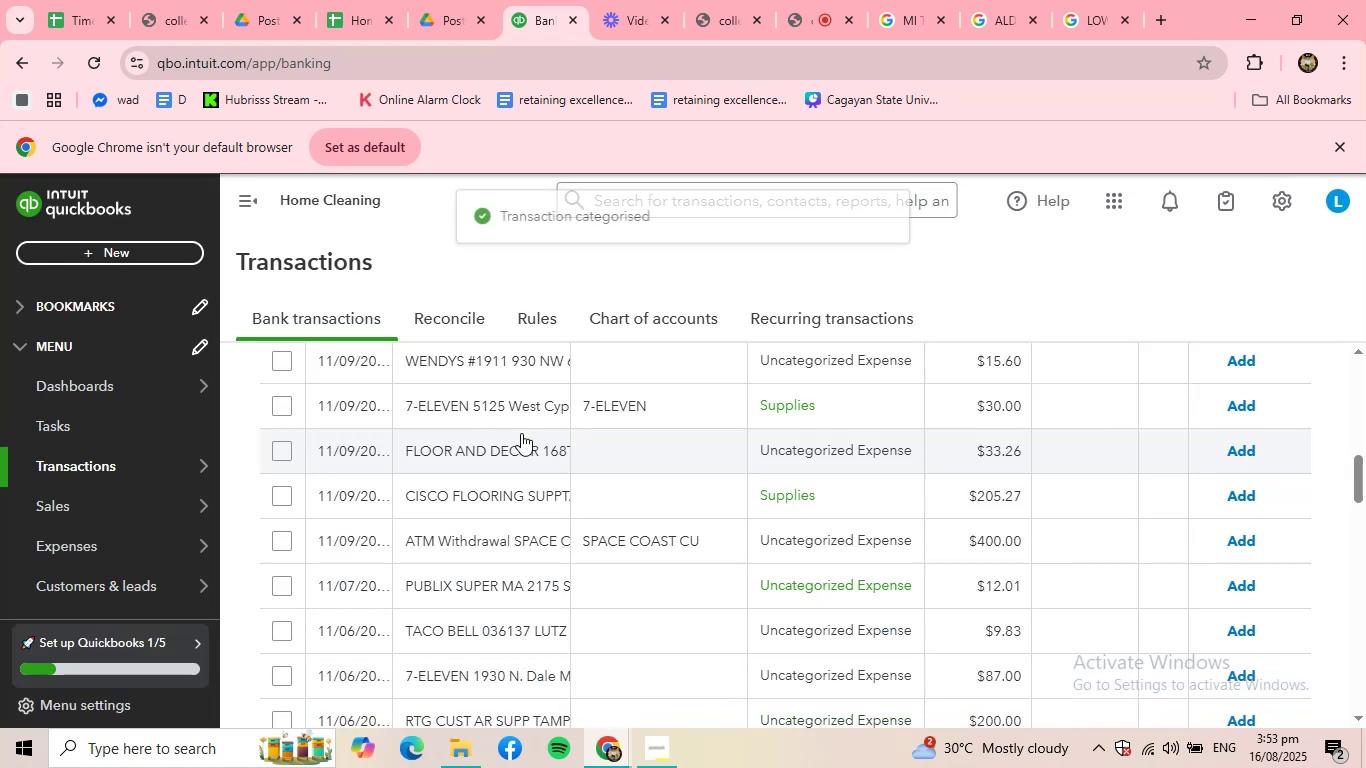 
scroll: coordinate [508, 451], scroll_direction: up, amount: 5.0
 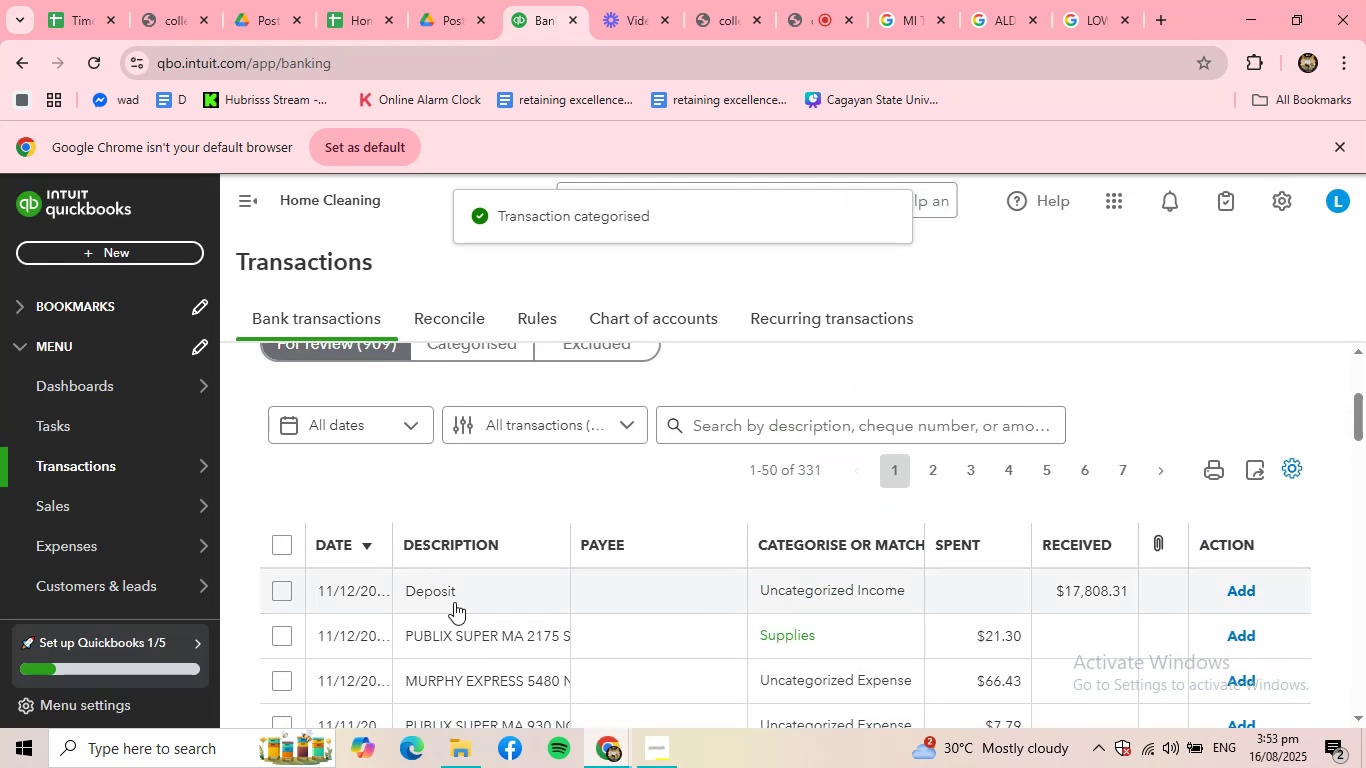 
left_click([455, 603])
 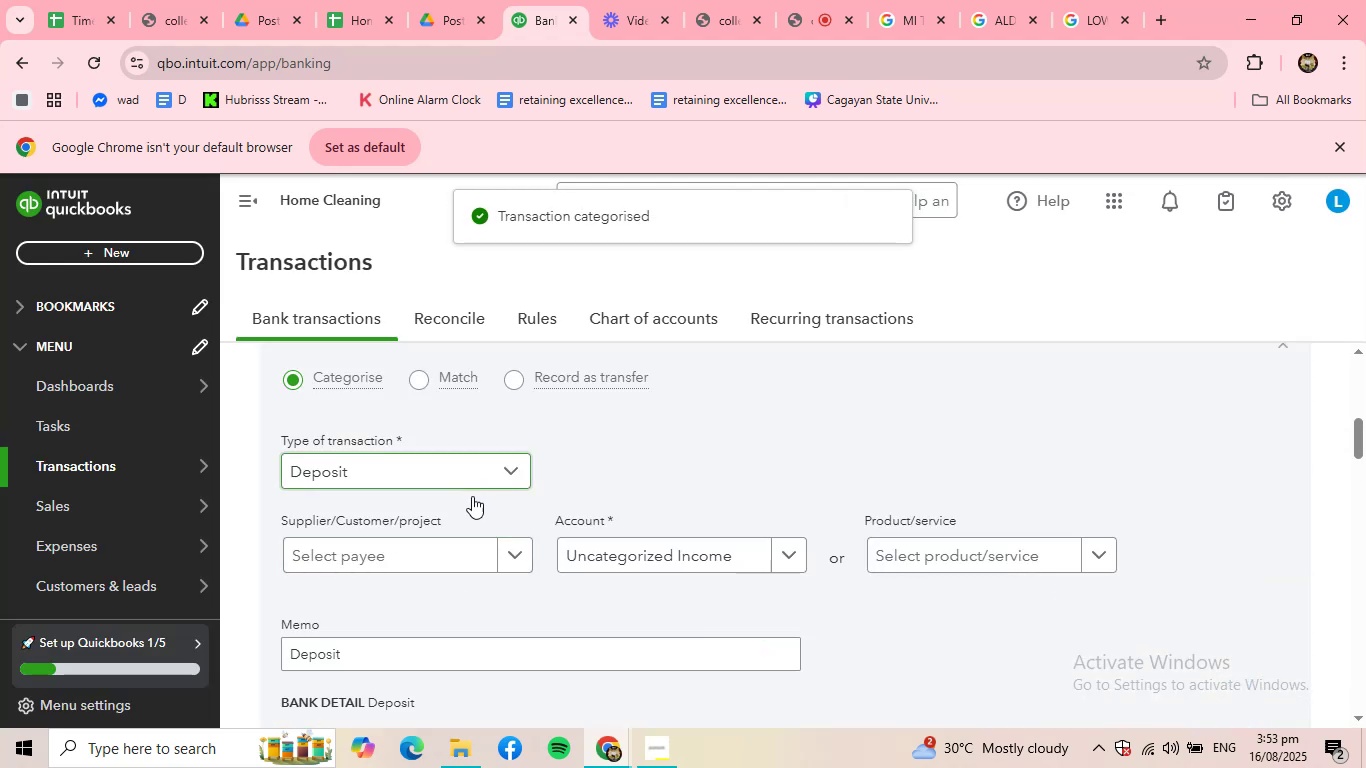 
left_click([453, 546])
 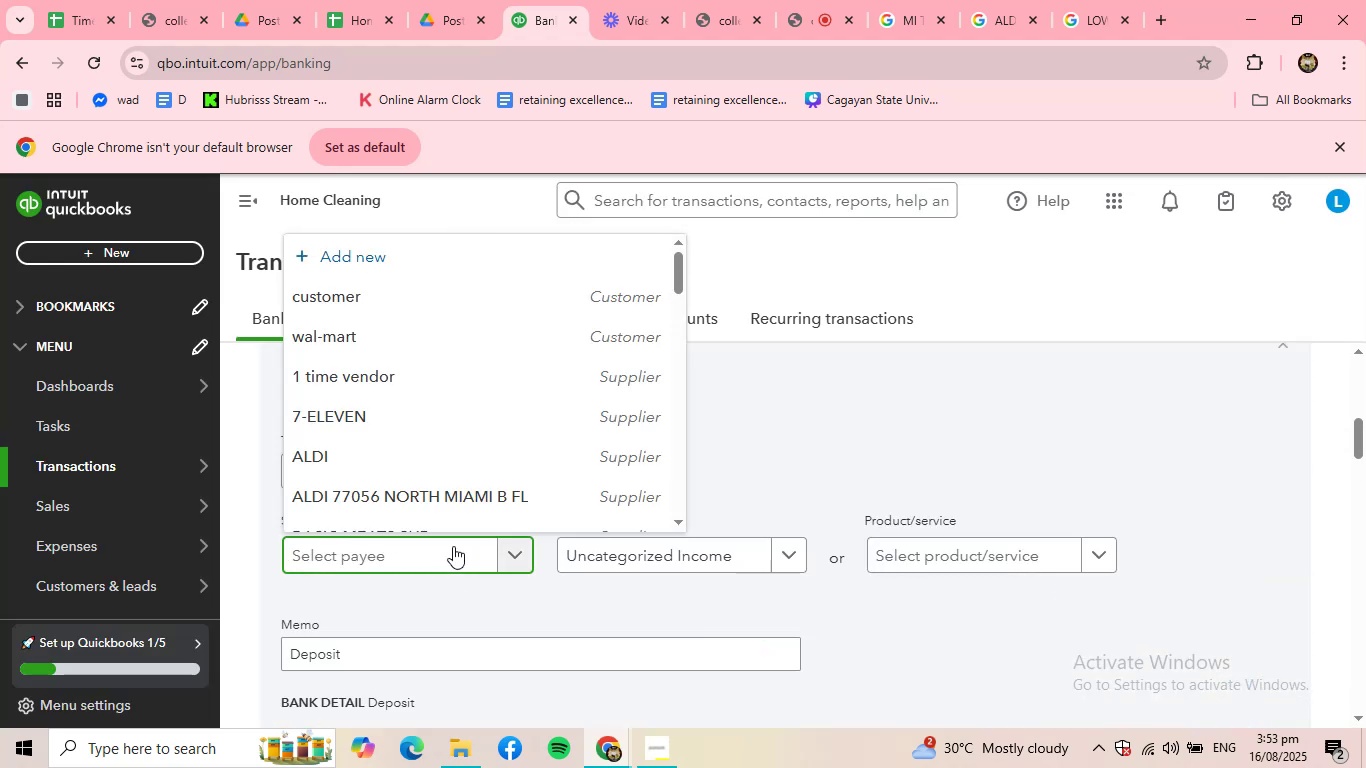 
left_click([453, 546])
 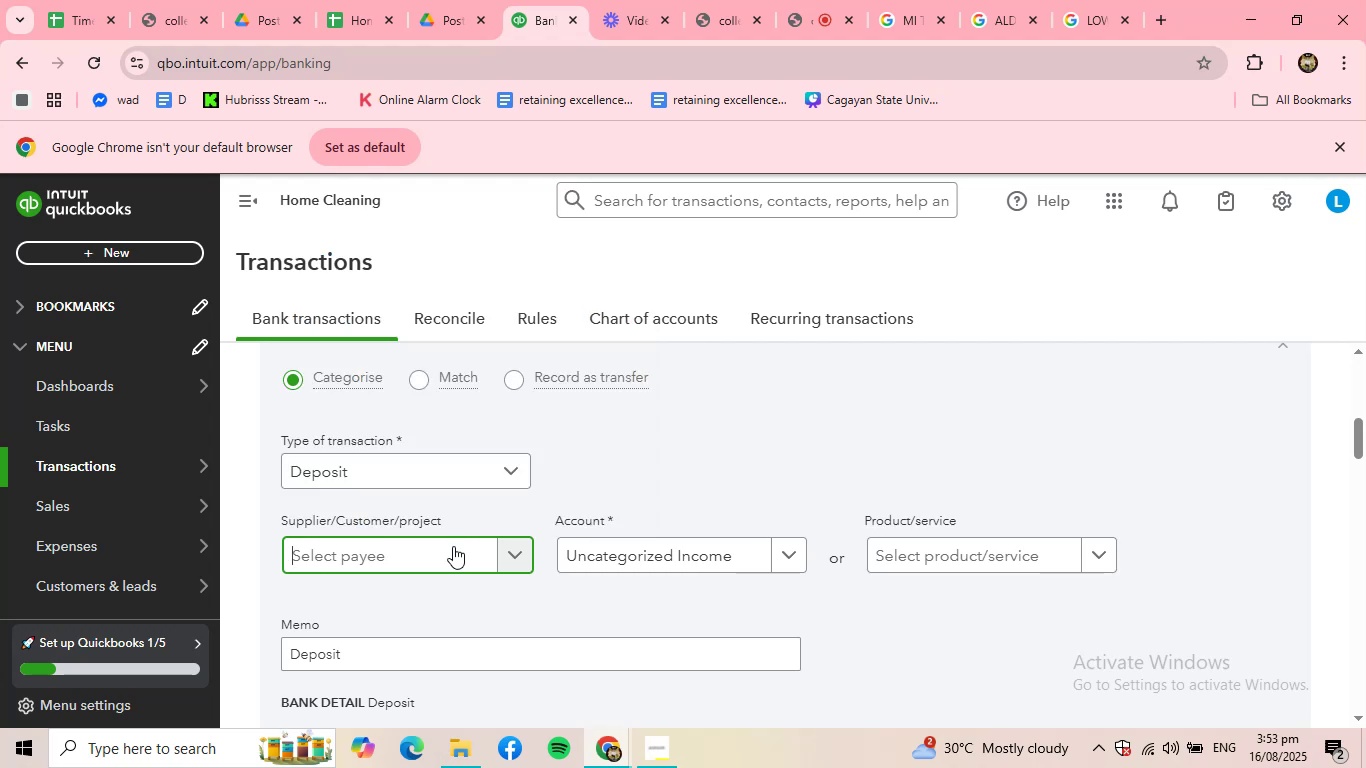 
scroll: coordinate [917, 564], scroll_direction: down, amount: 1.0
 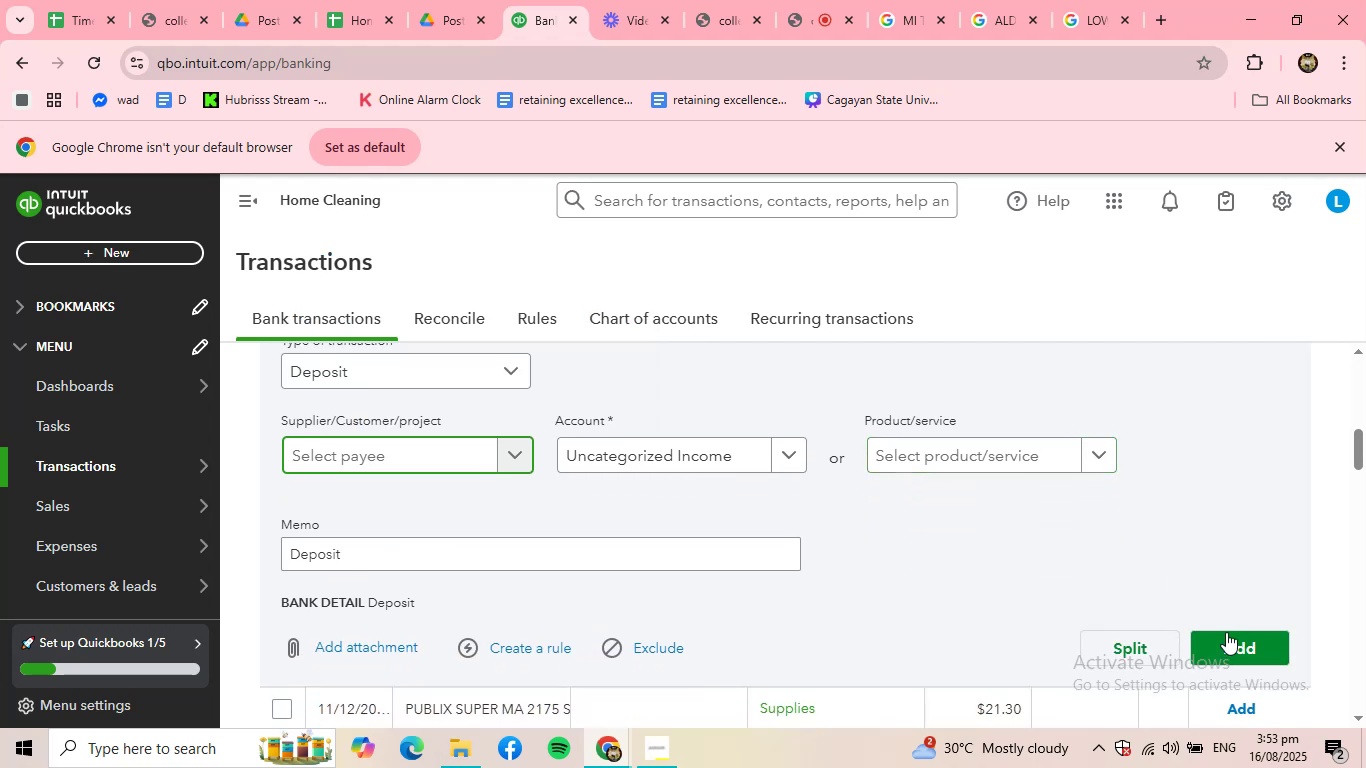 
left_click([1222, 643])
 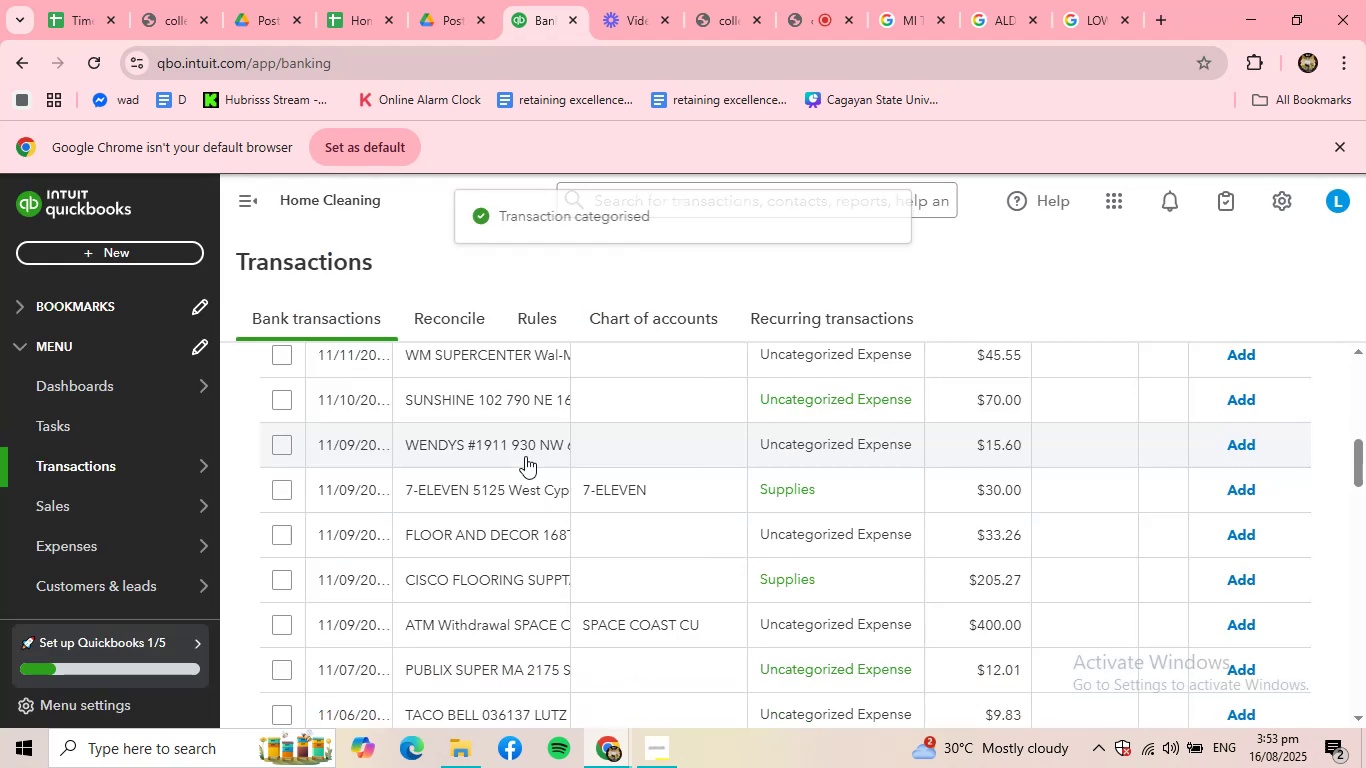 
scroll: coordinate [525, 449], scroll_direction: up, amount: 2.0
 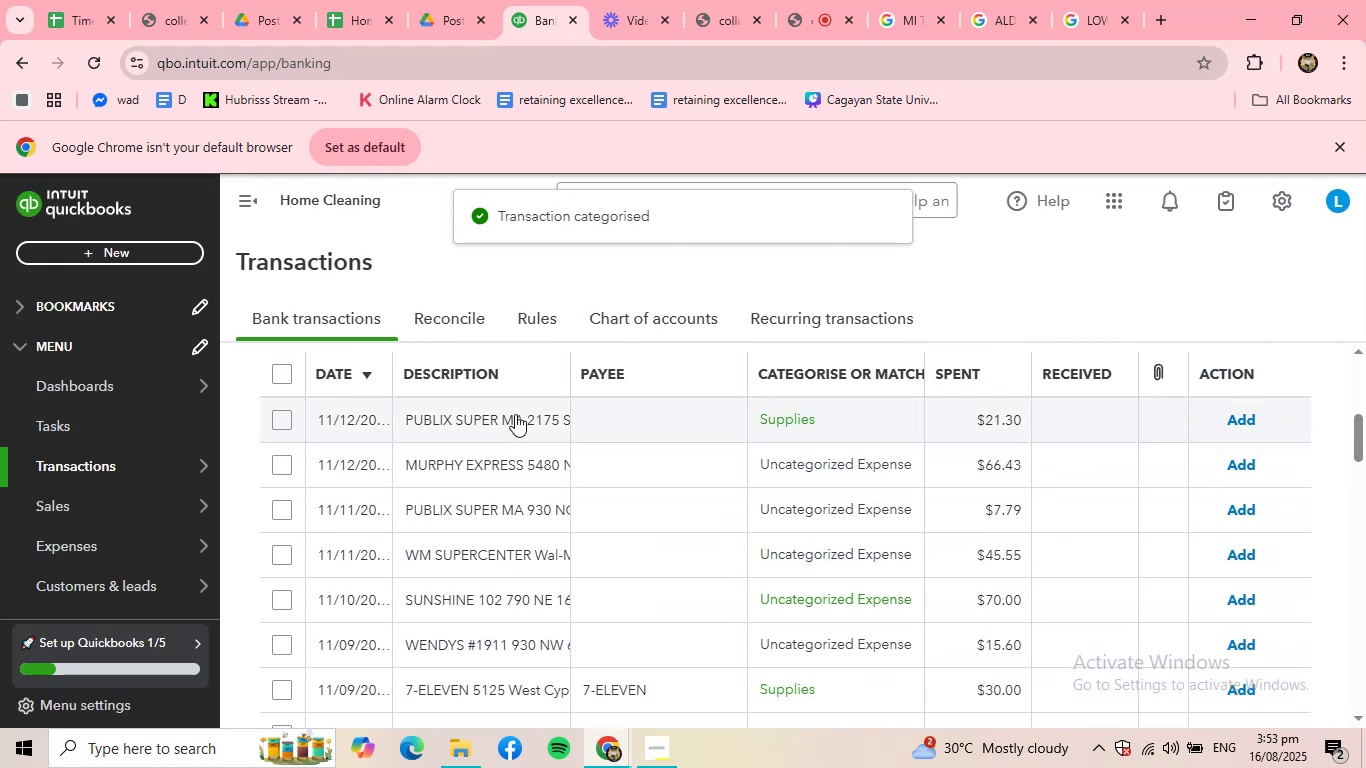 
left_click([515, 414])
 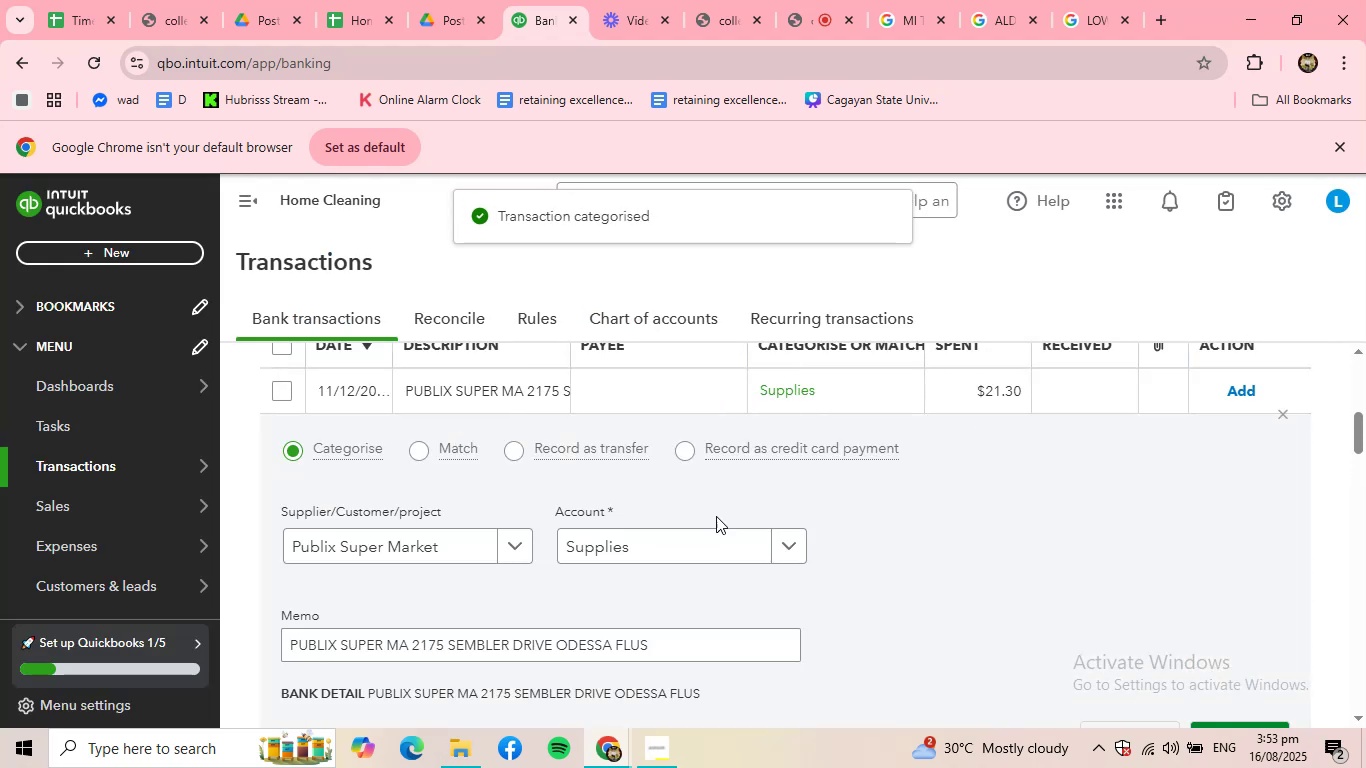 
scroll: coordinate [936, 593], scroll_direction: down, amount: 1.0
 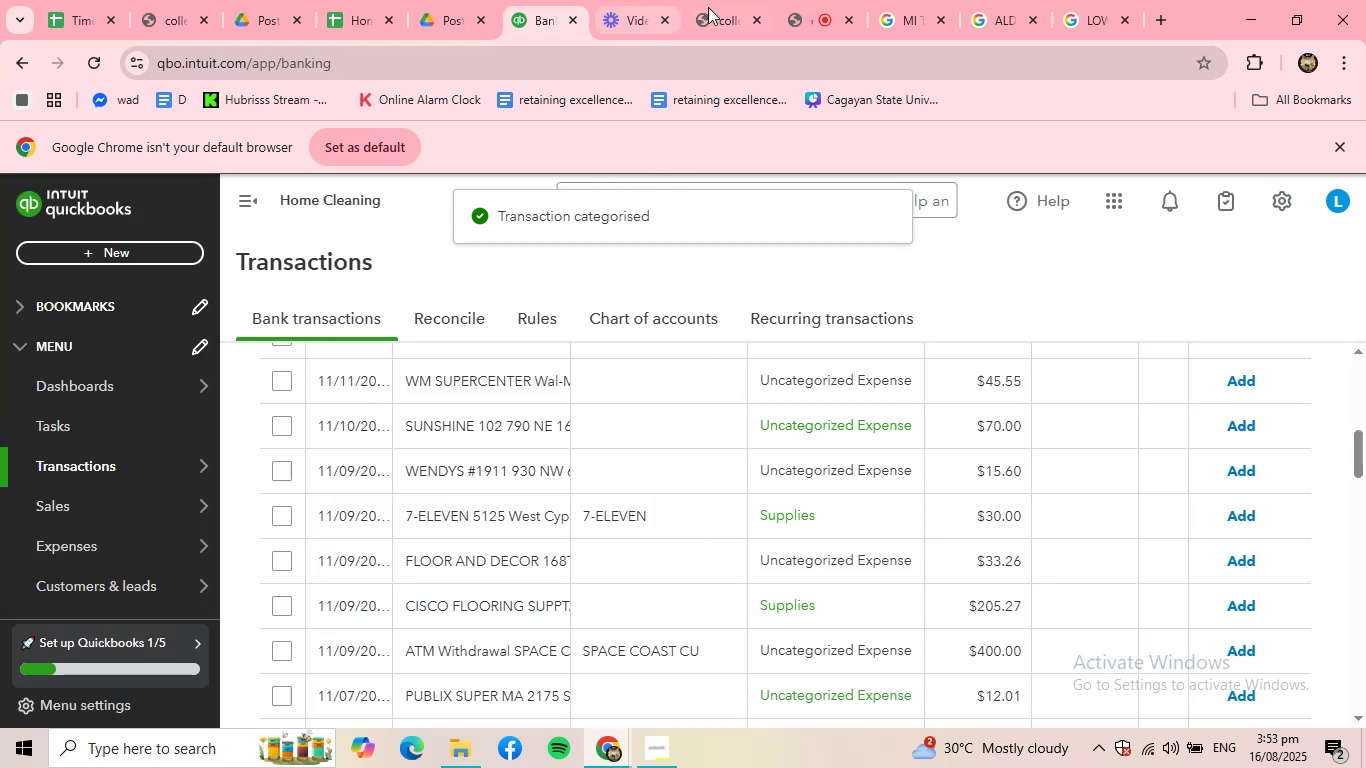 
left_click([804, 7])
 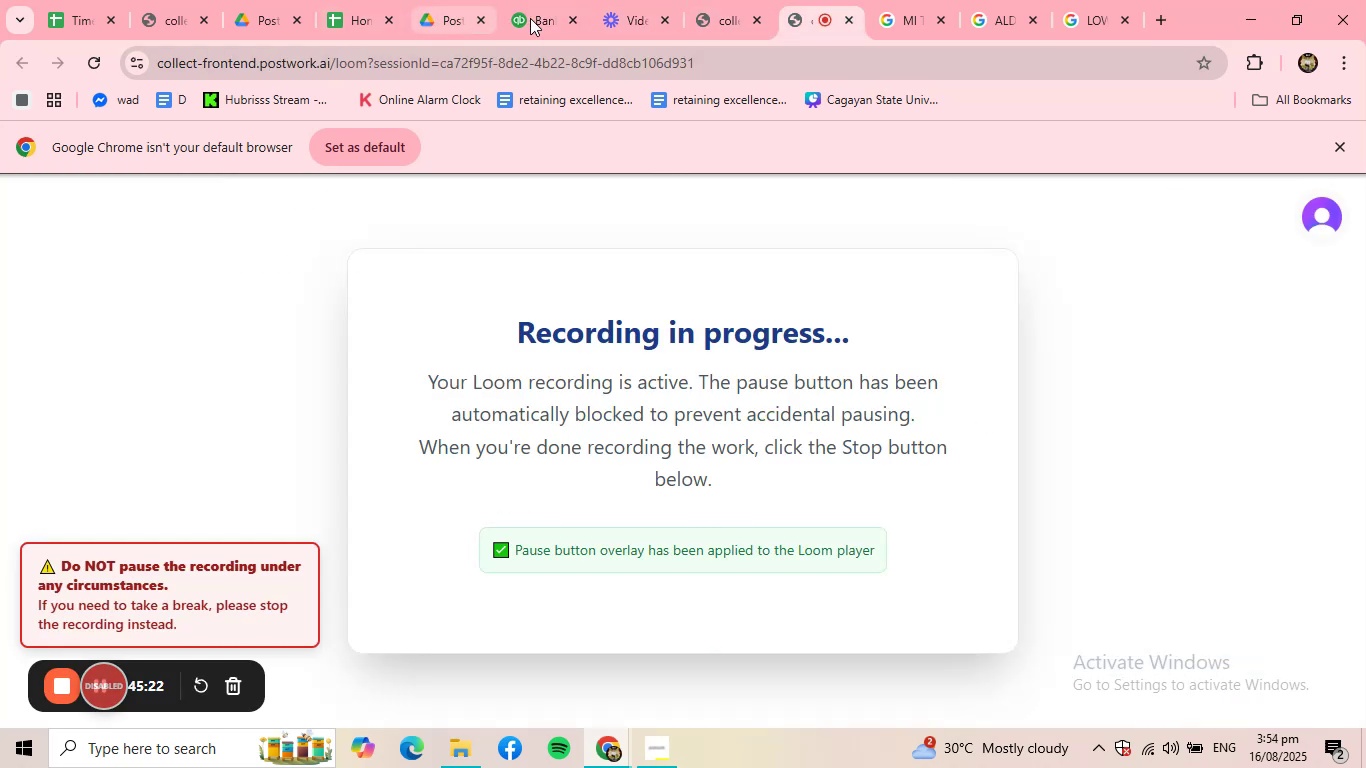 
left_click([542, 17])
 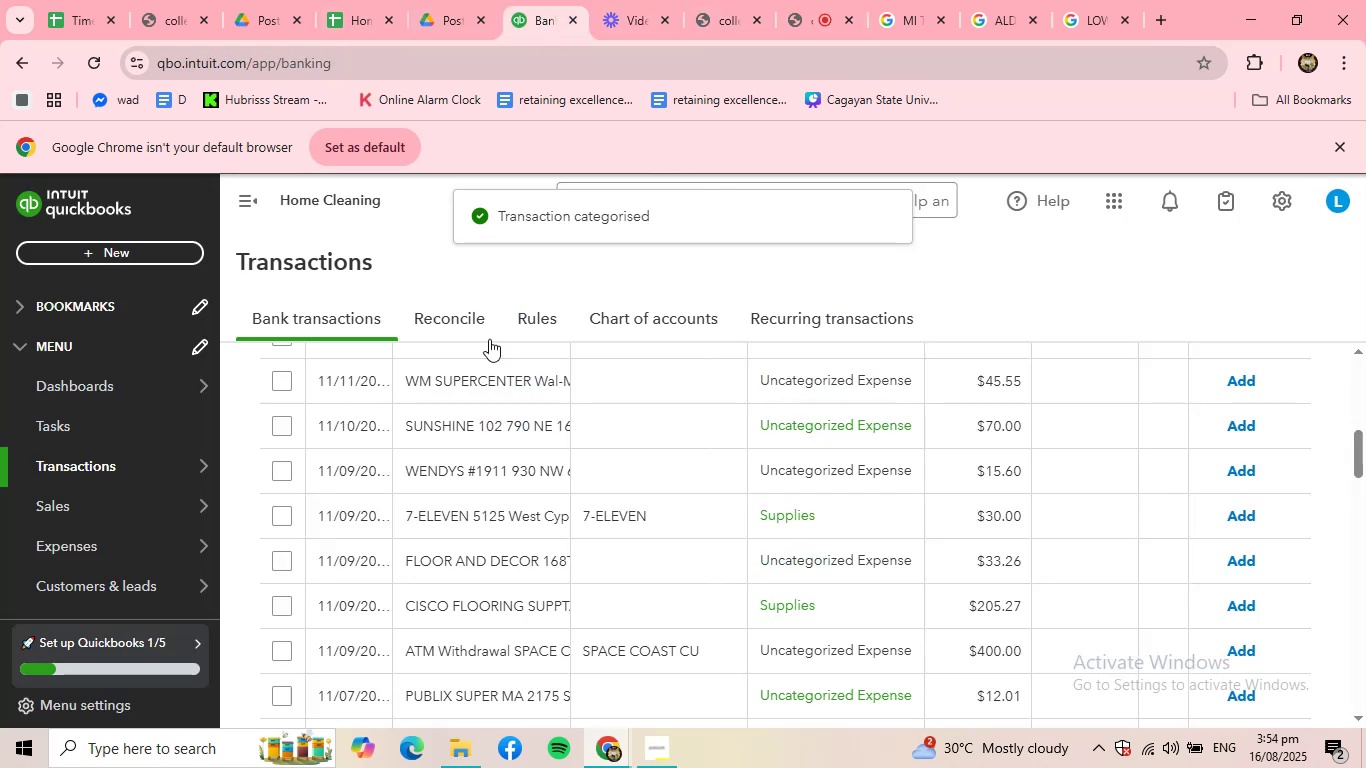 
scroll: coordinate [472, 455], scroll_direction: up, amount: 2.0
 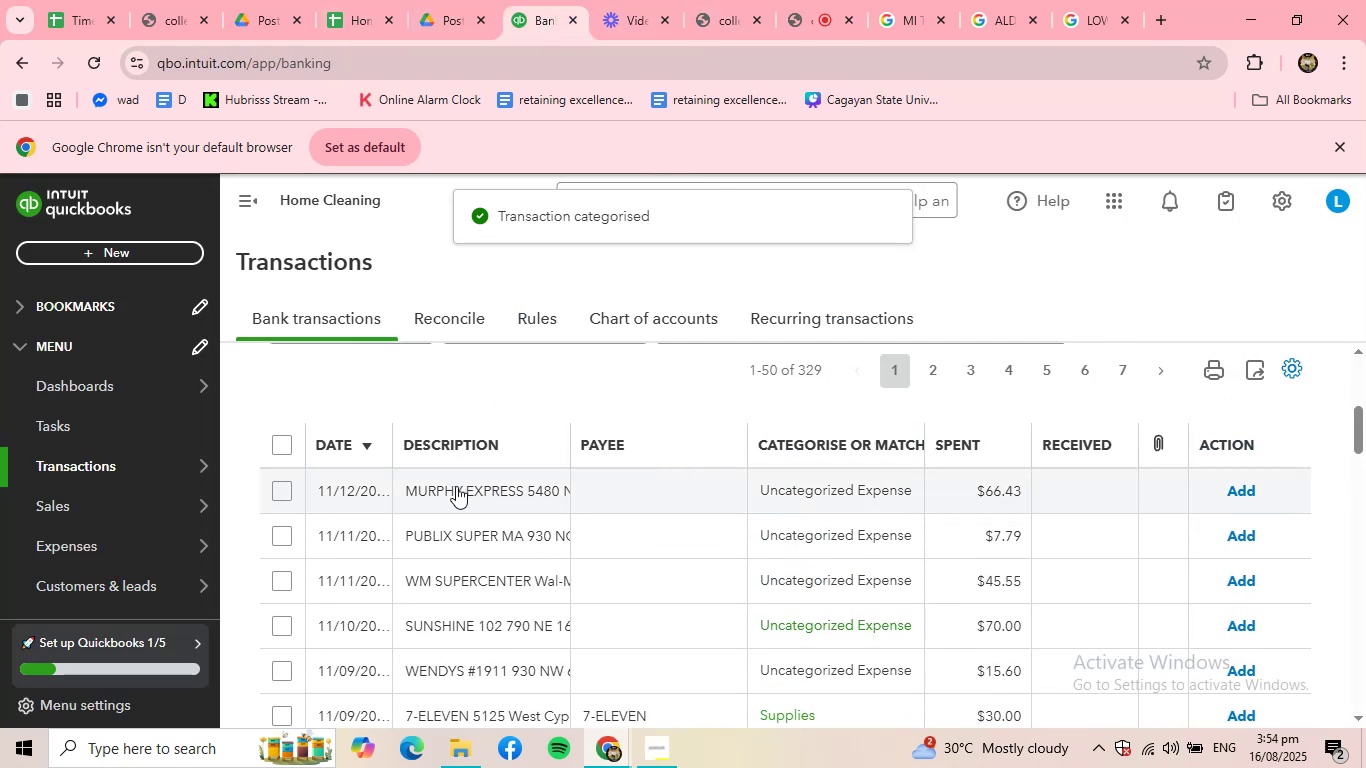 
left_click([456, 486])
 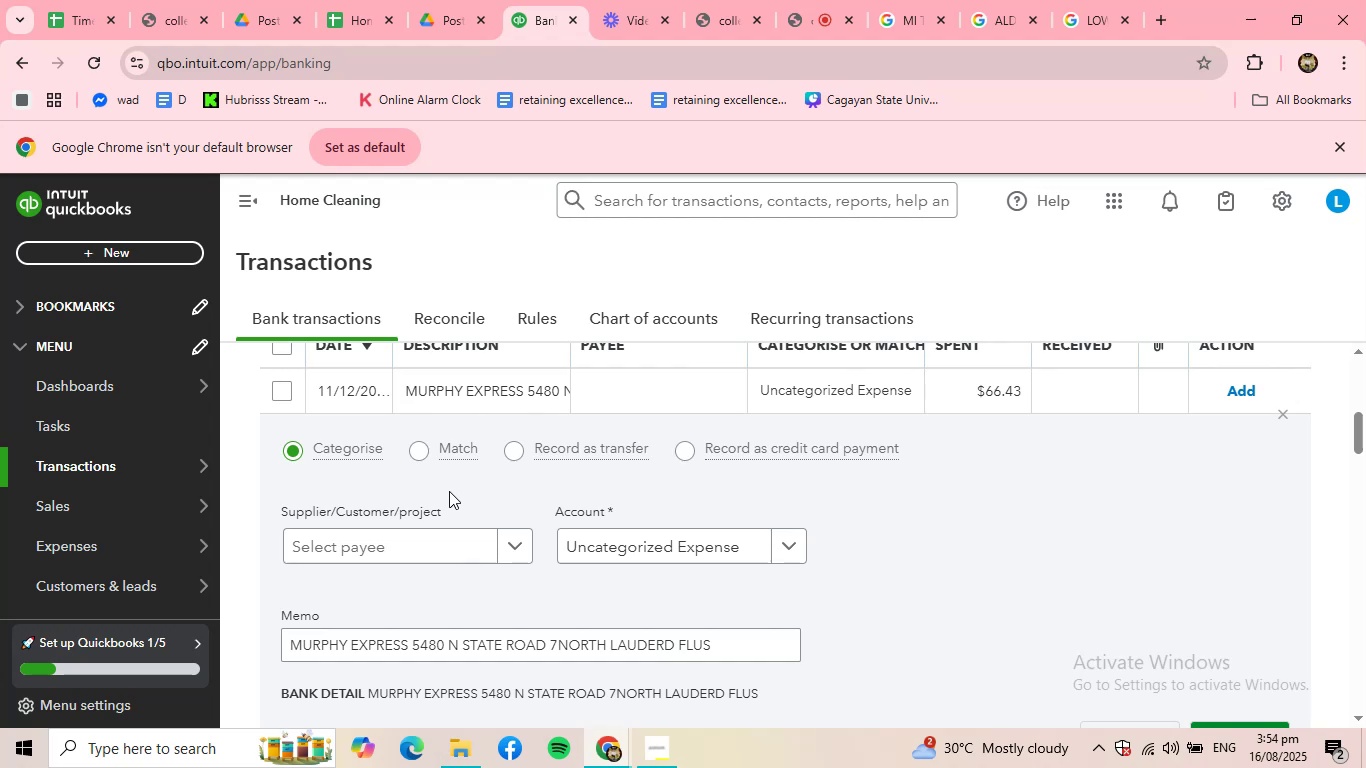 
wait(5.63)
 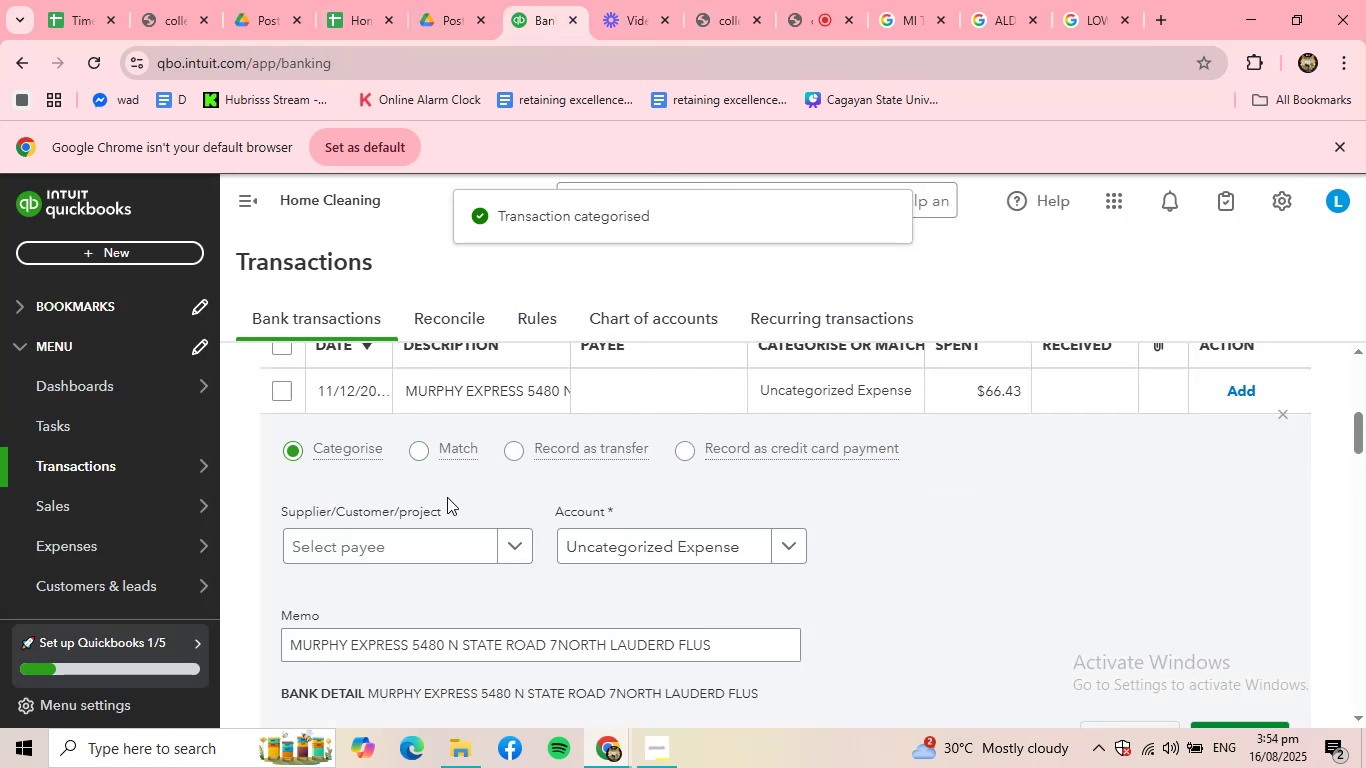 
left_click([452, 555])
 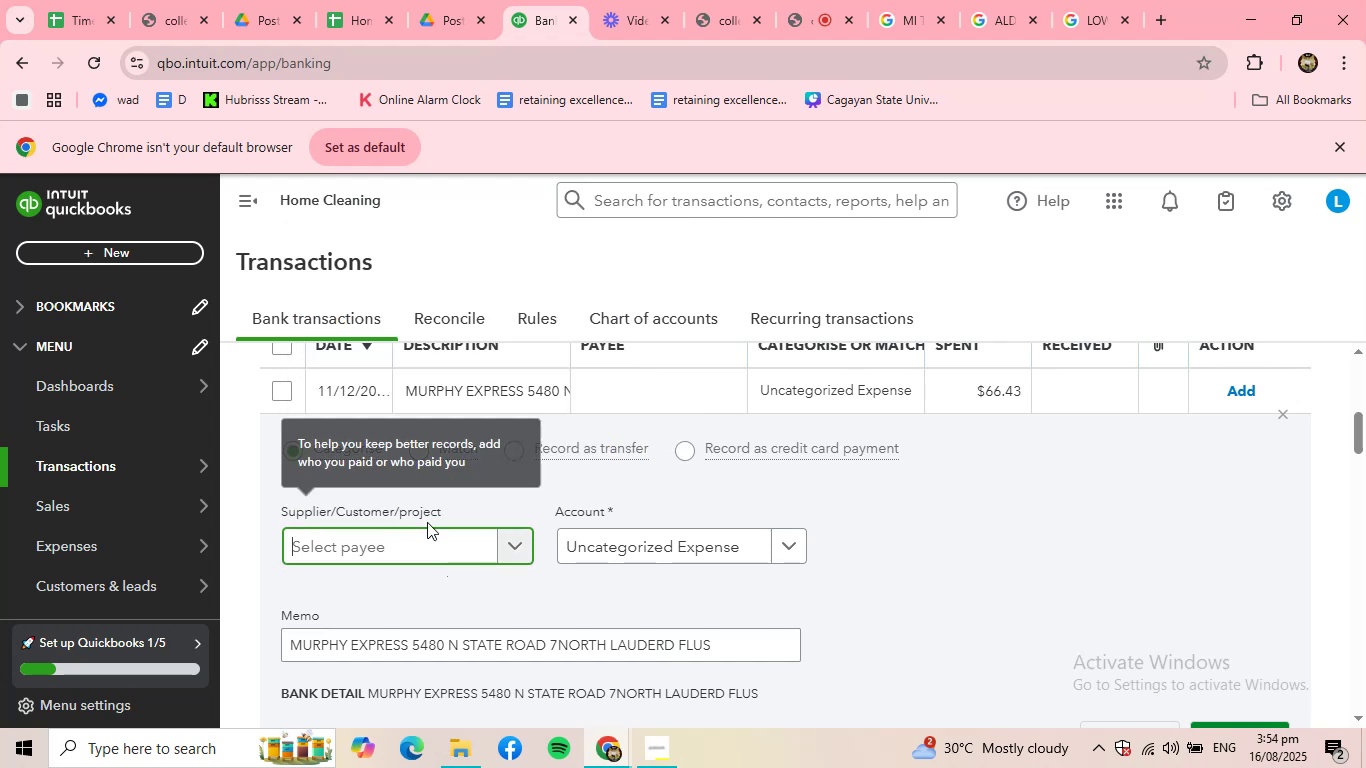 
left_click([401, 539])
 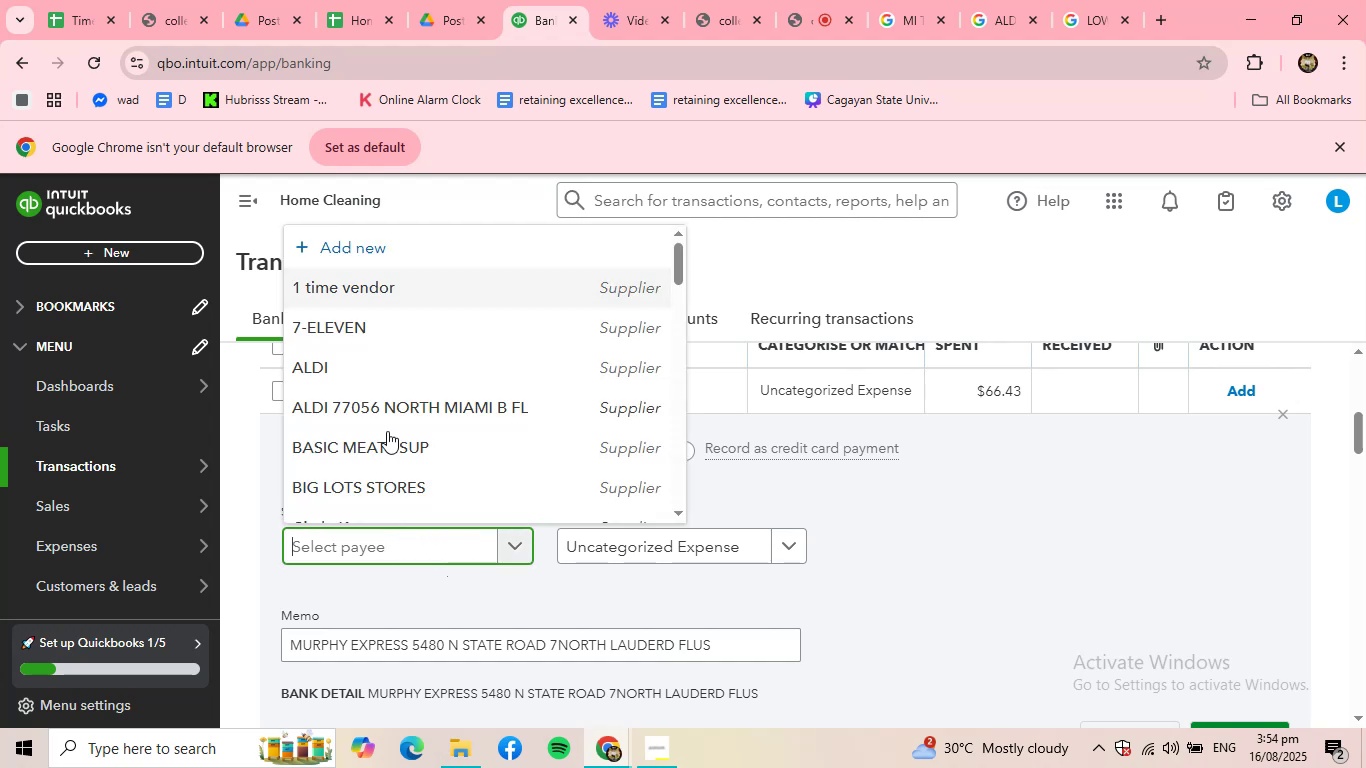 
scroll: coordinate [391, 433], scroll_direction: down, amount: 5.0
 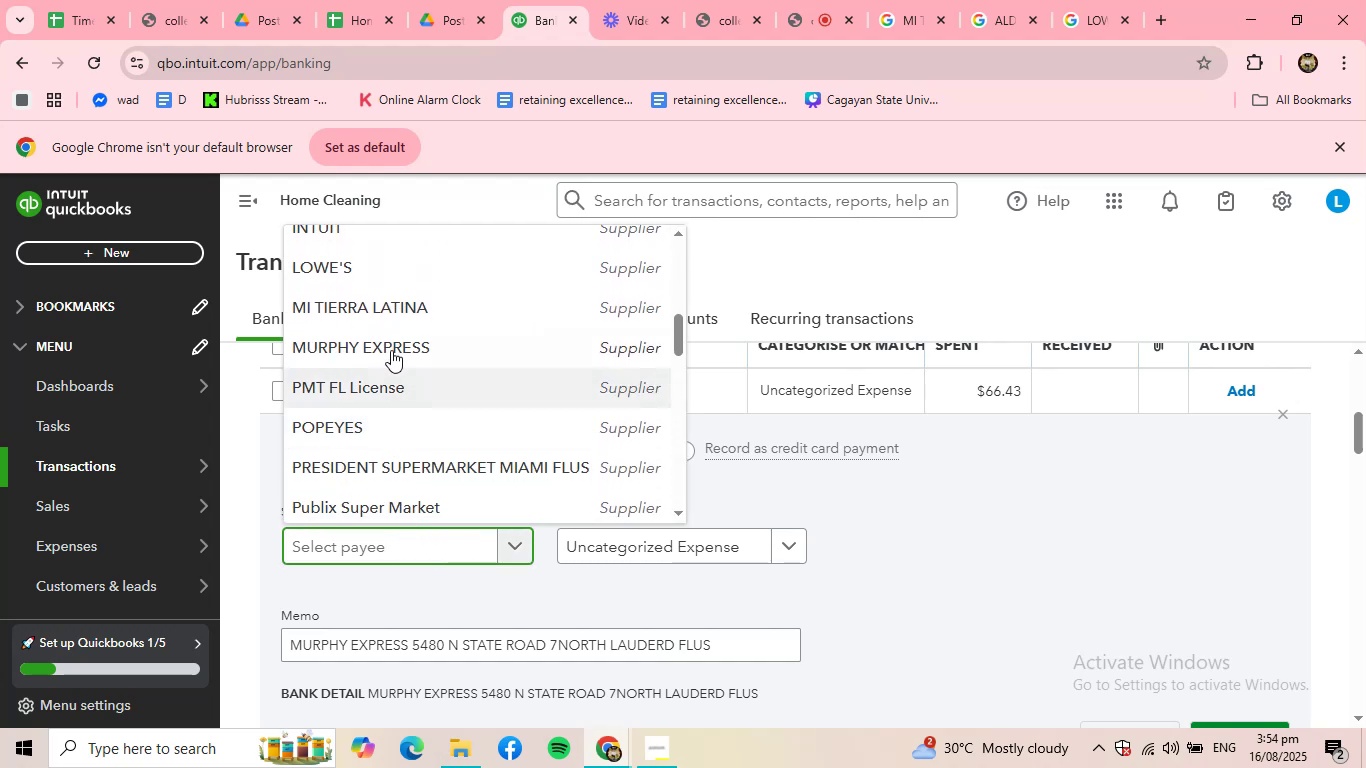 
left_click([390, 343])
 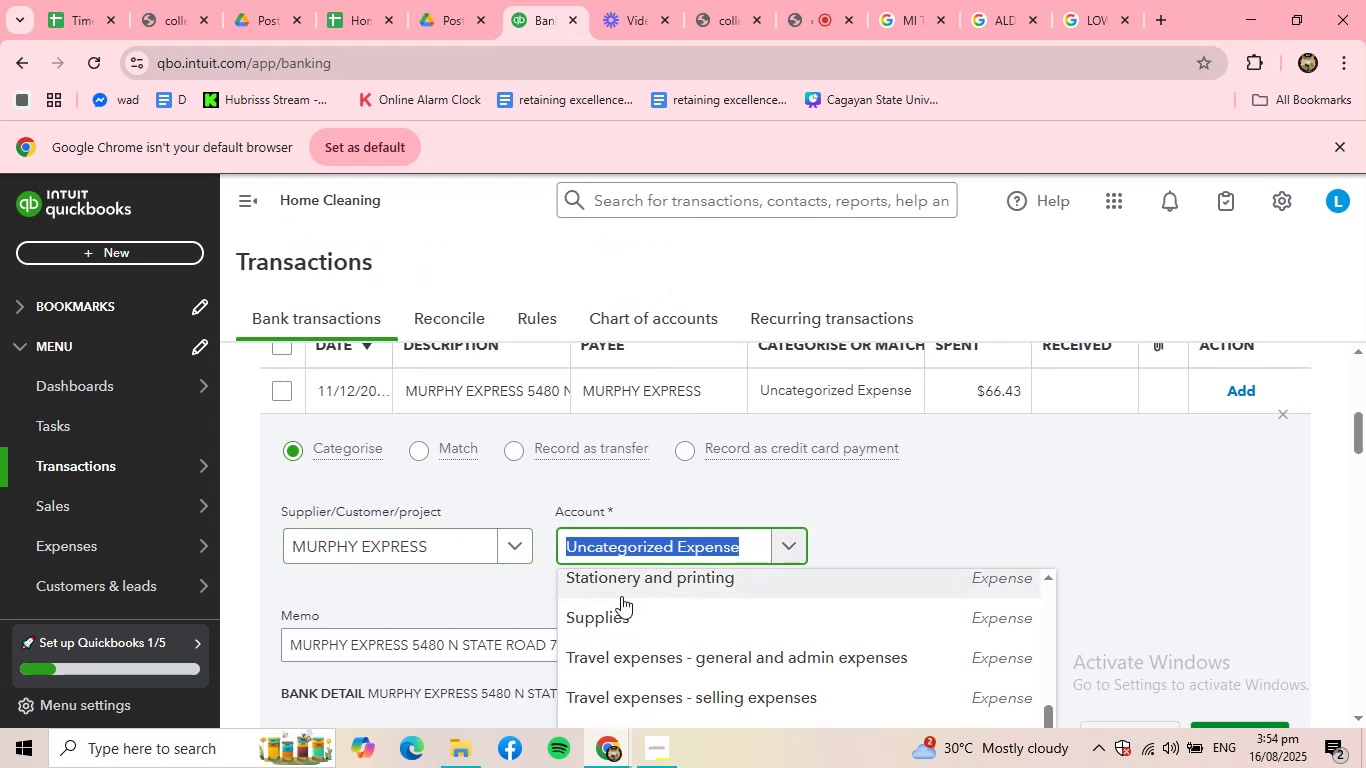 
left_click([616, 615])
 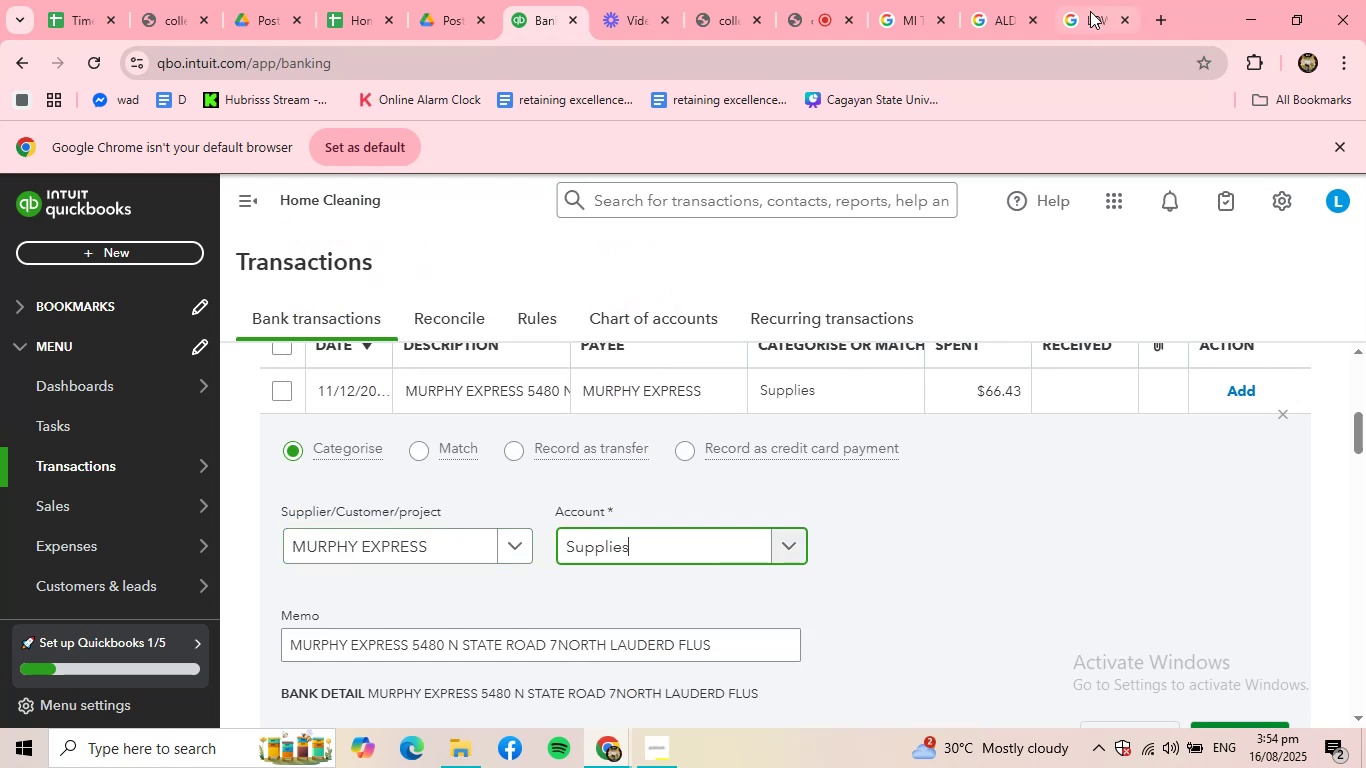 
left_click([1078, 3])
 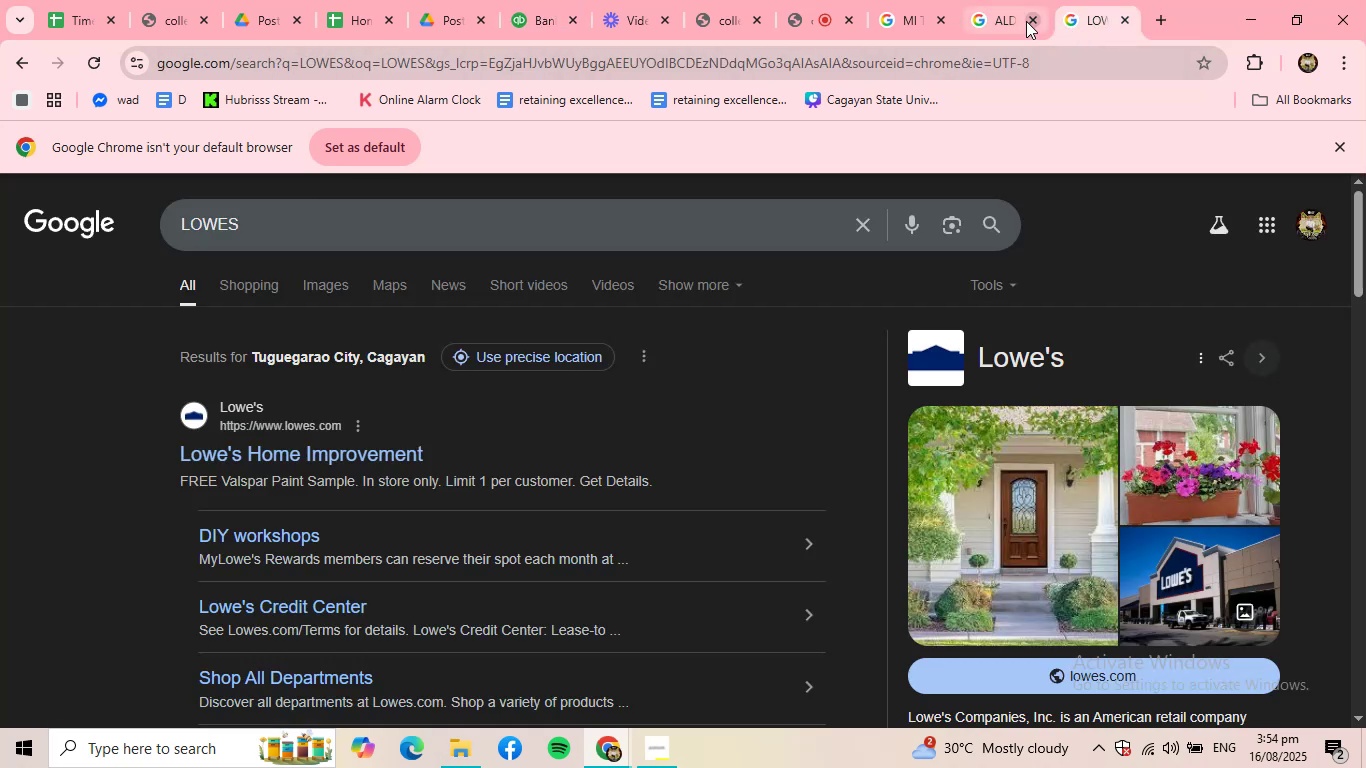 
left_click([1026, 21])
 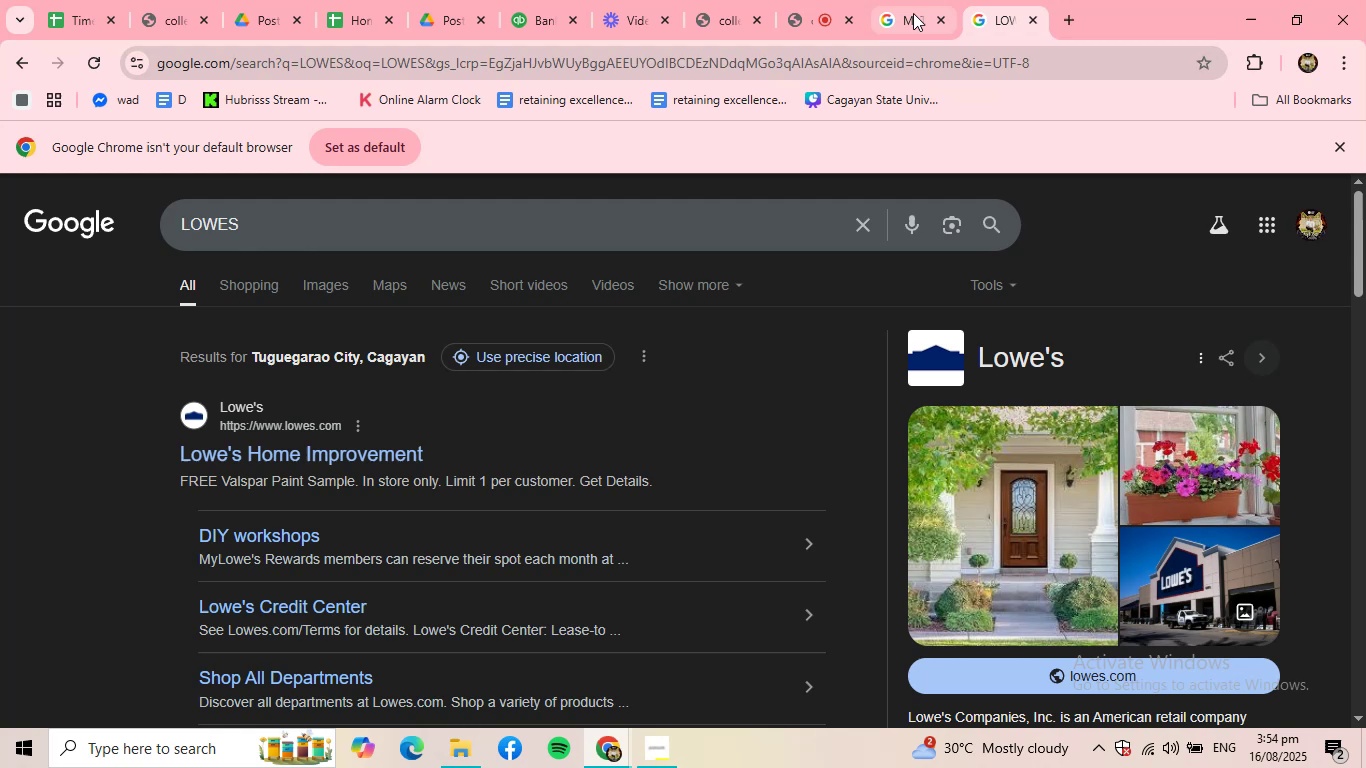 
left_click([913, 13])
 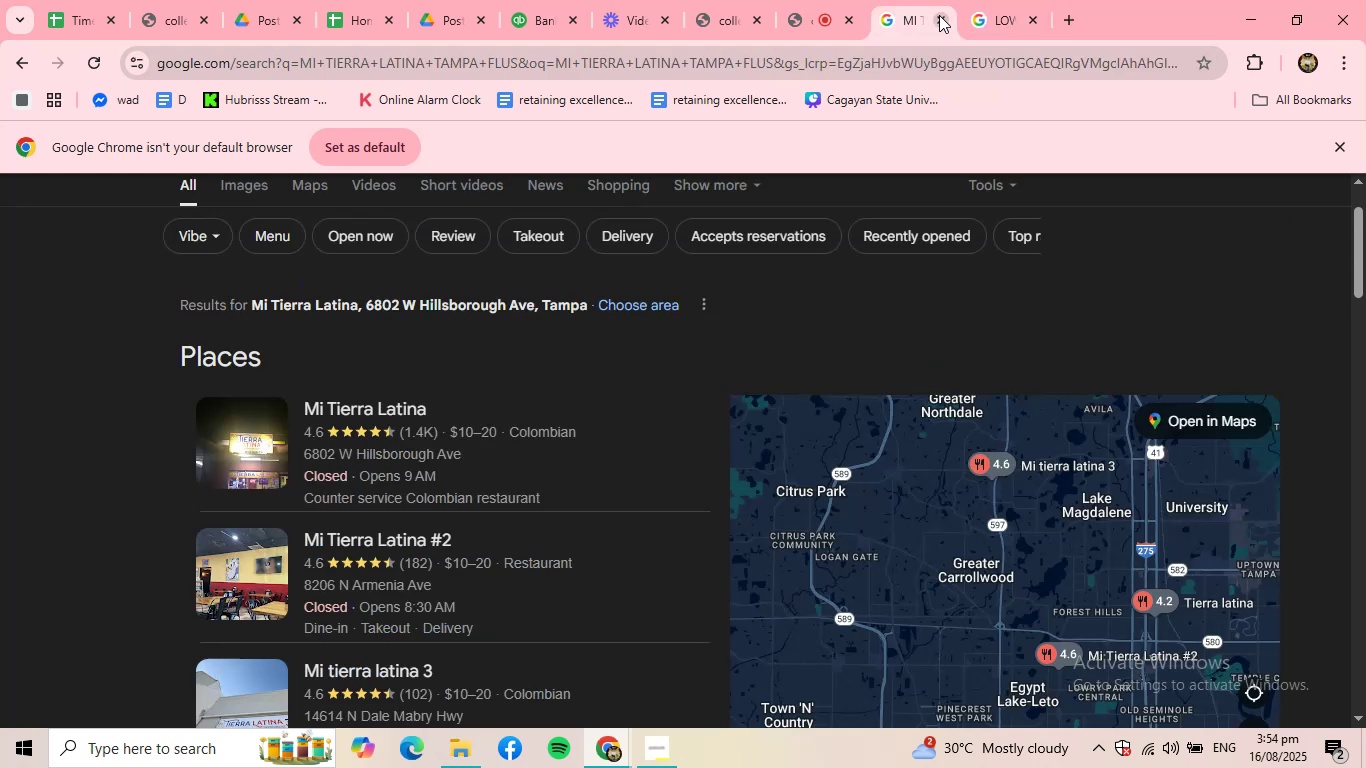 
left_click([939, 15])
 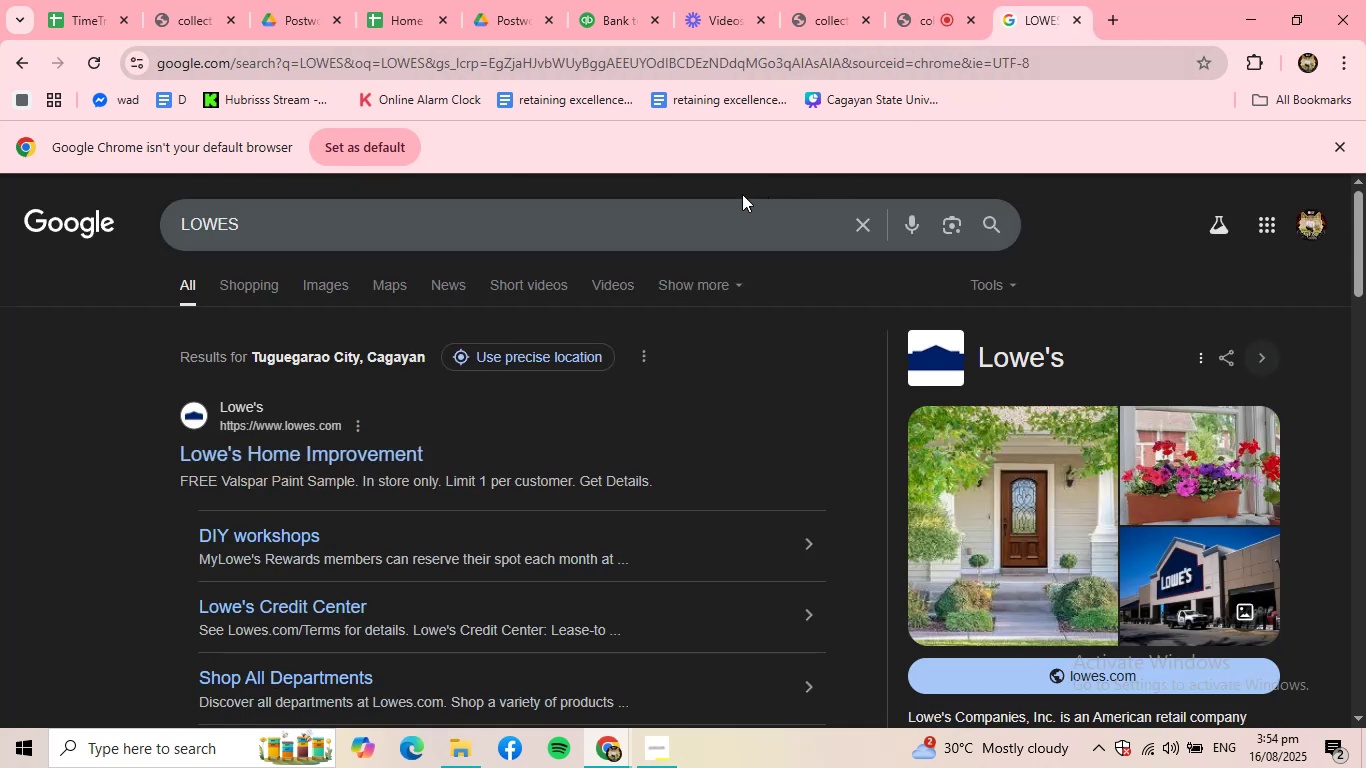 
left_click_drag(start_coordinate=[724, 214], to_coordinate=[314, 160])
 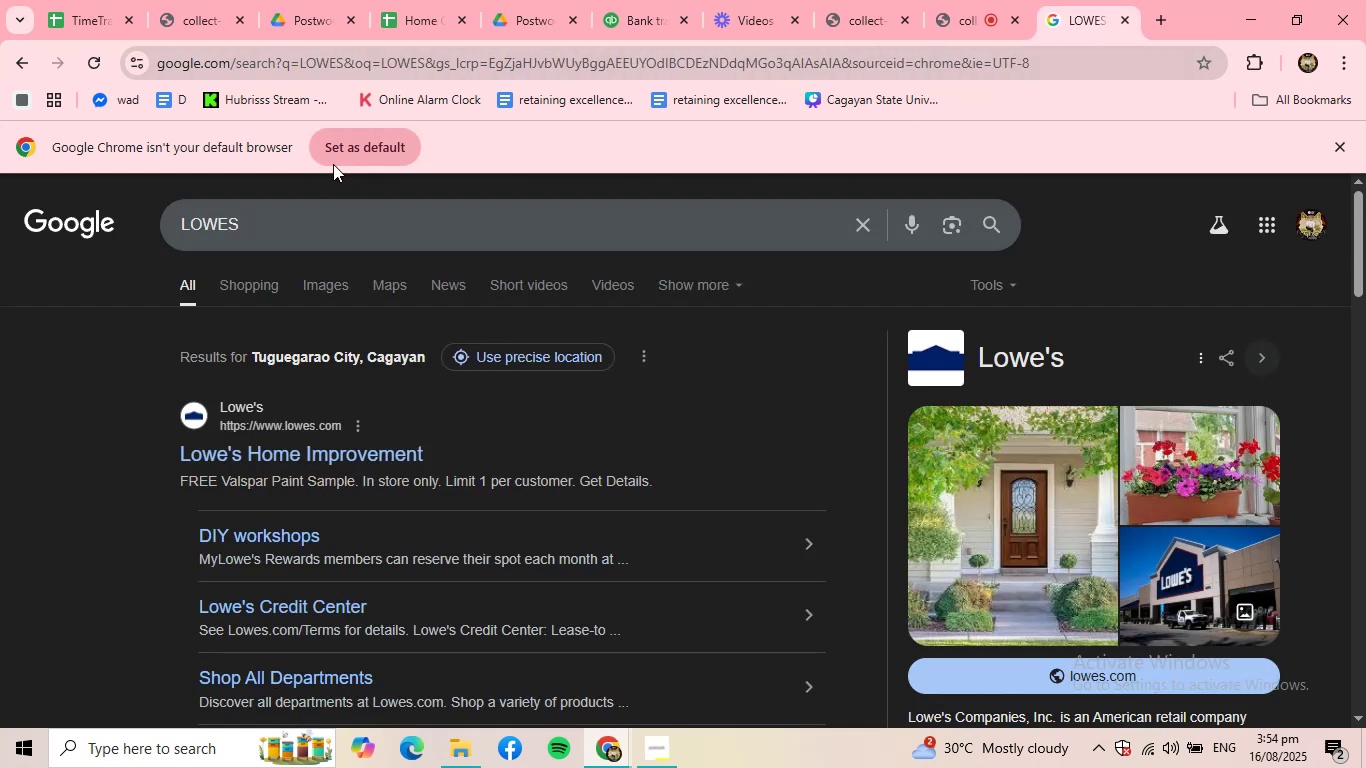 
hold_key(key=Backspace, duration=0.86)
 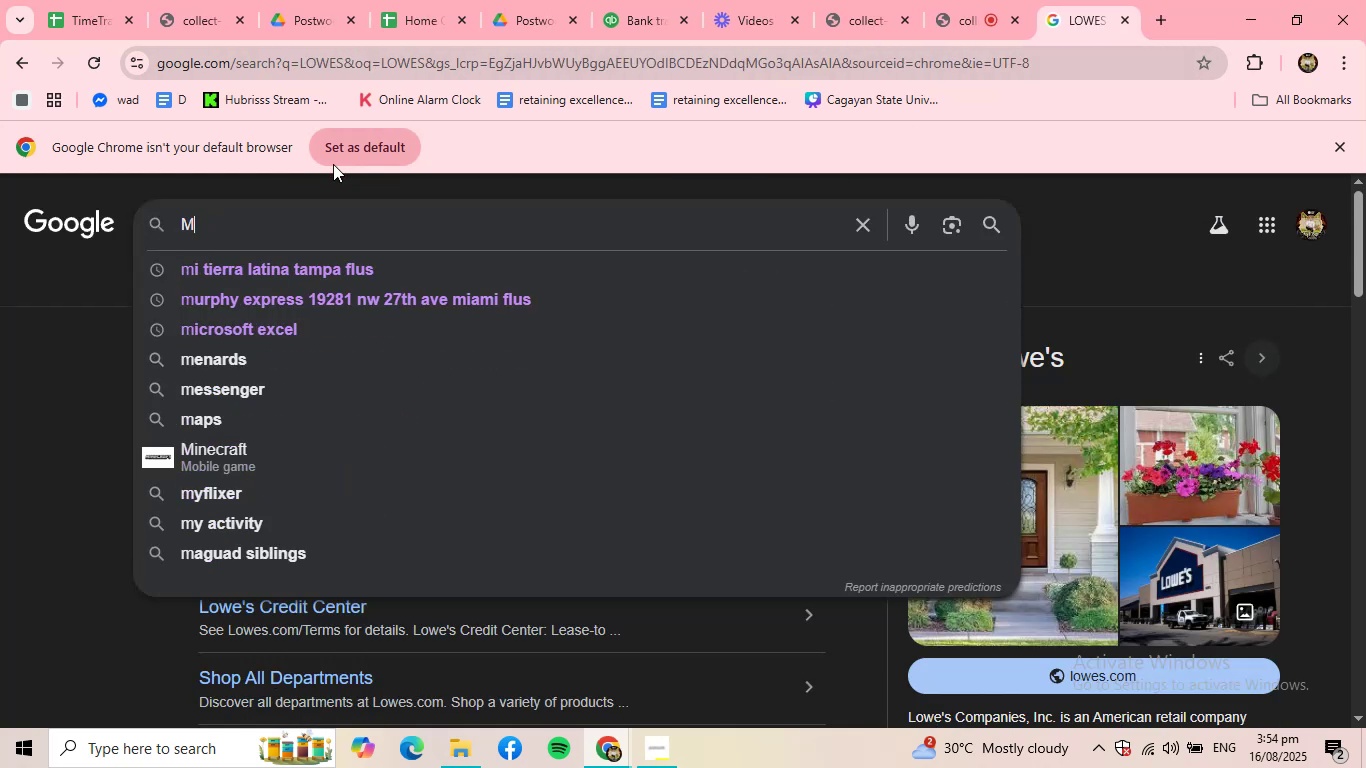 
type(murphy)
 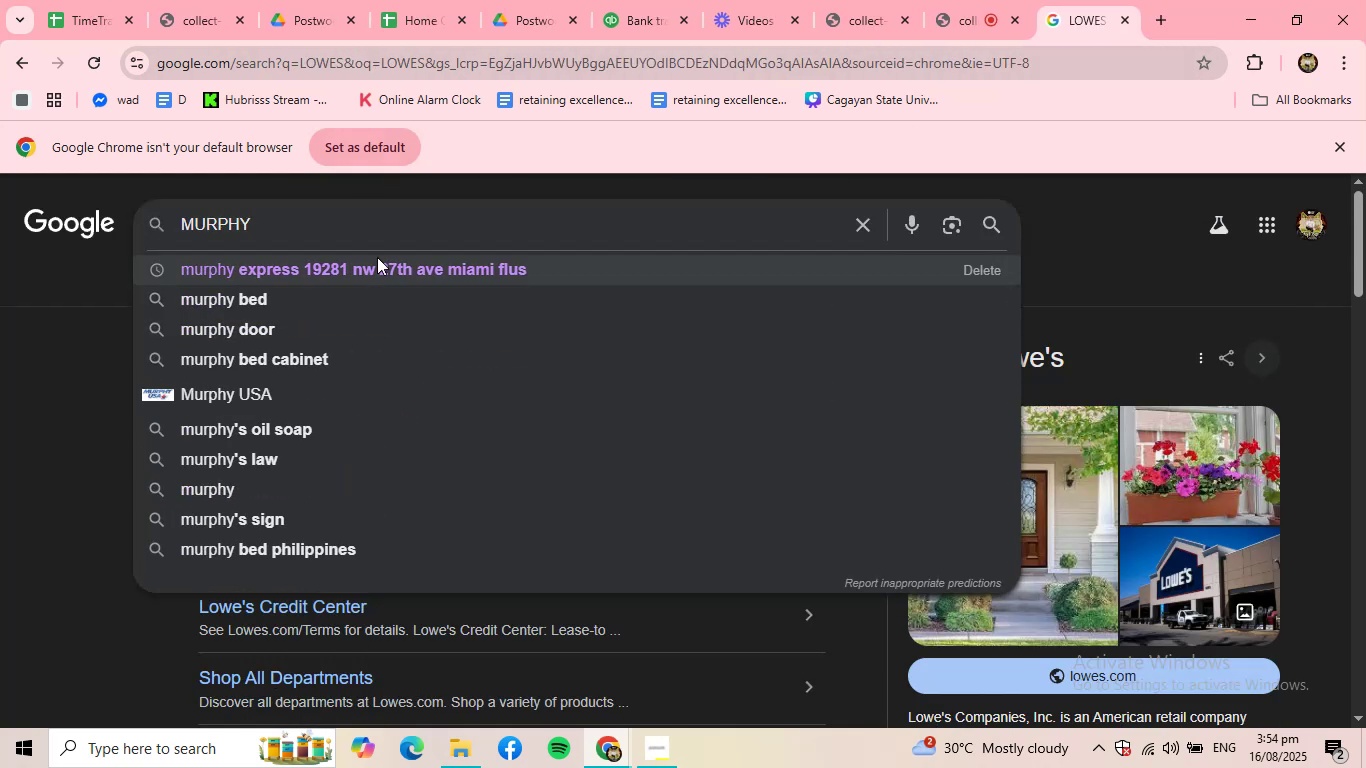 
left_click([377, 257])
 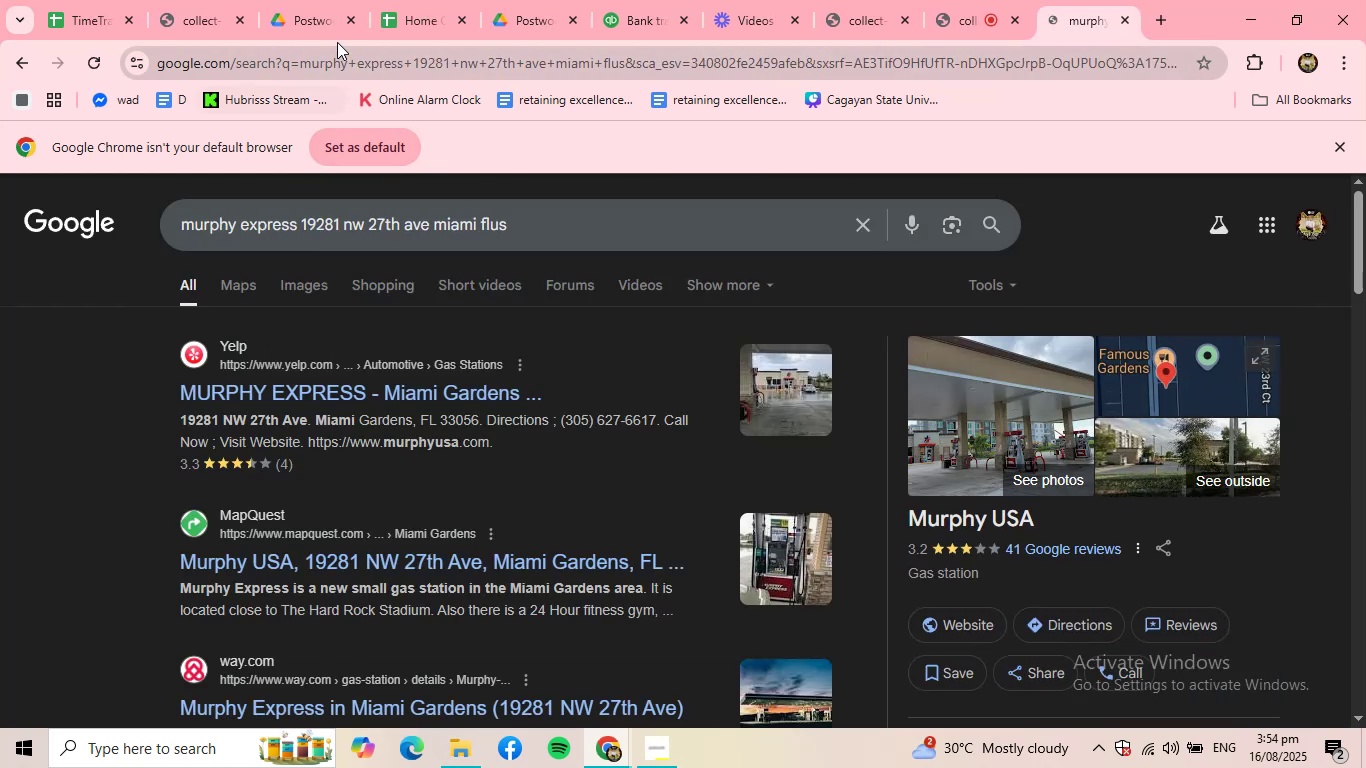 
left_click([646, 7])
 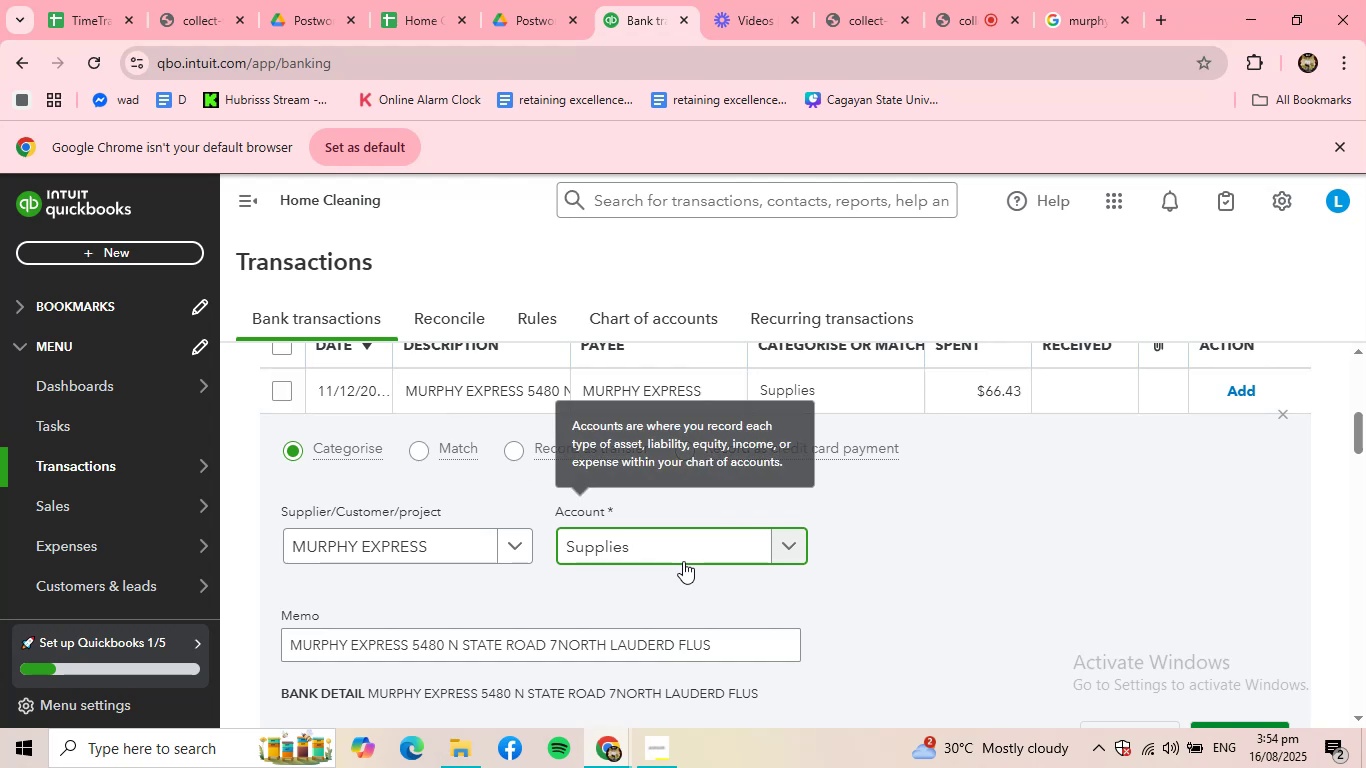 
left_click_drag(start_coordinate=[676, 531], to_coordinate=[319, 521])
 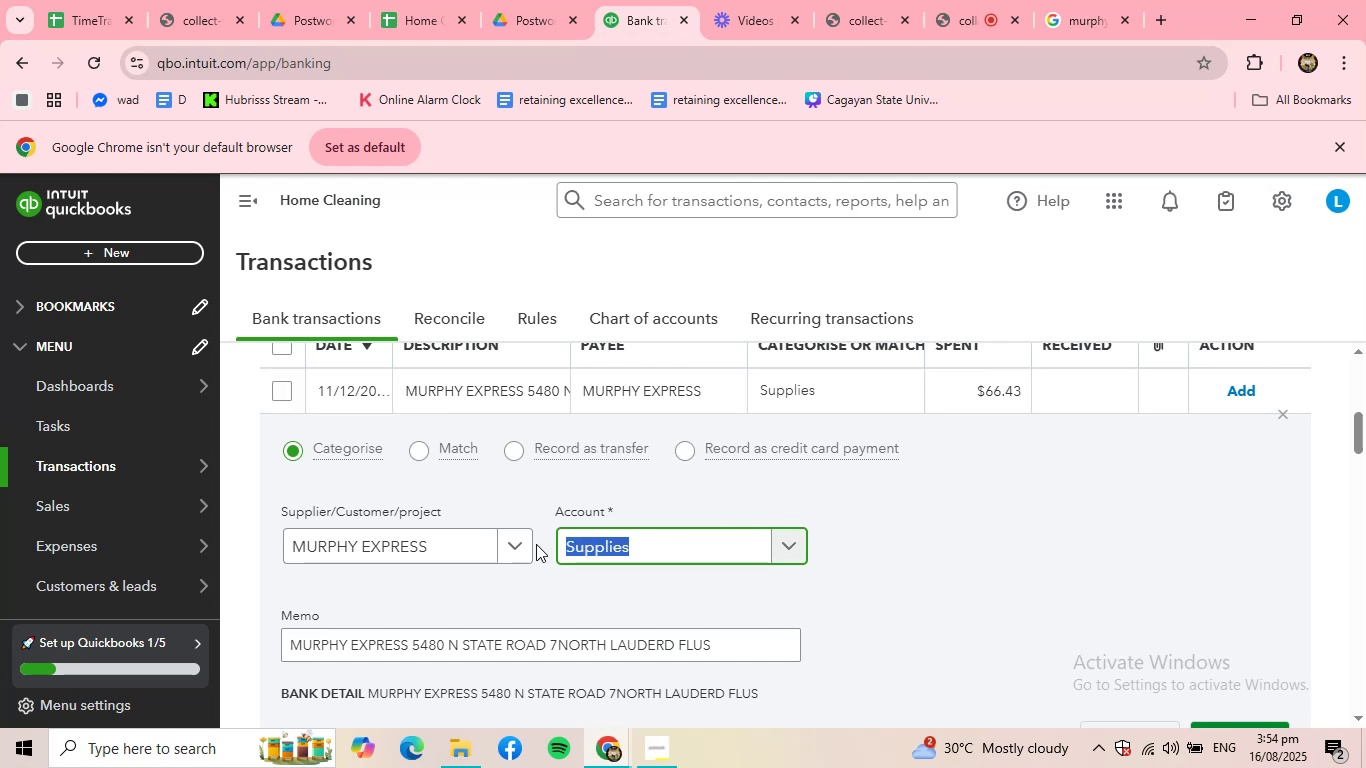 
type(trave)
 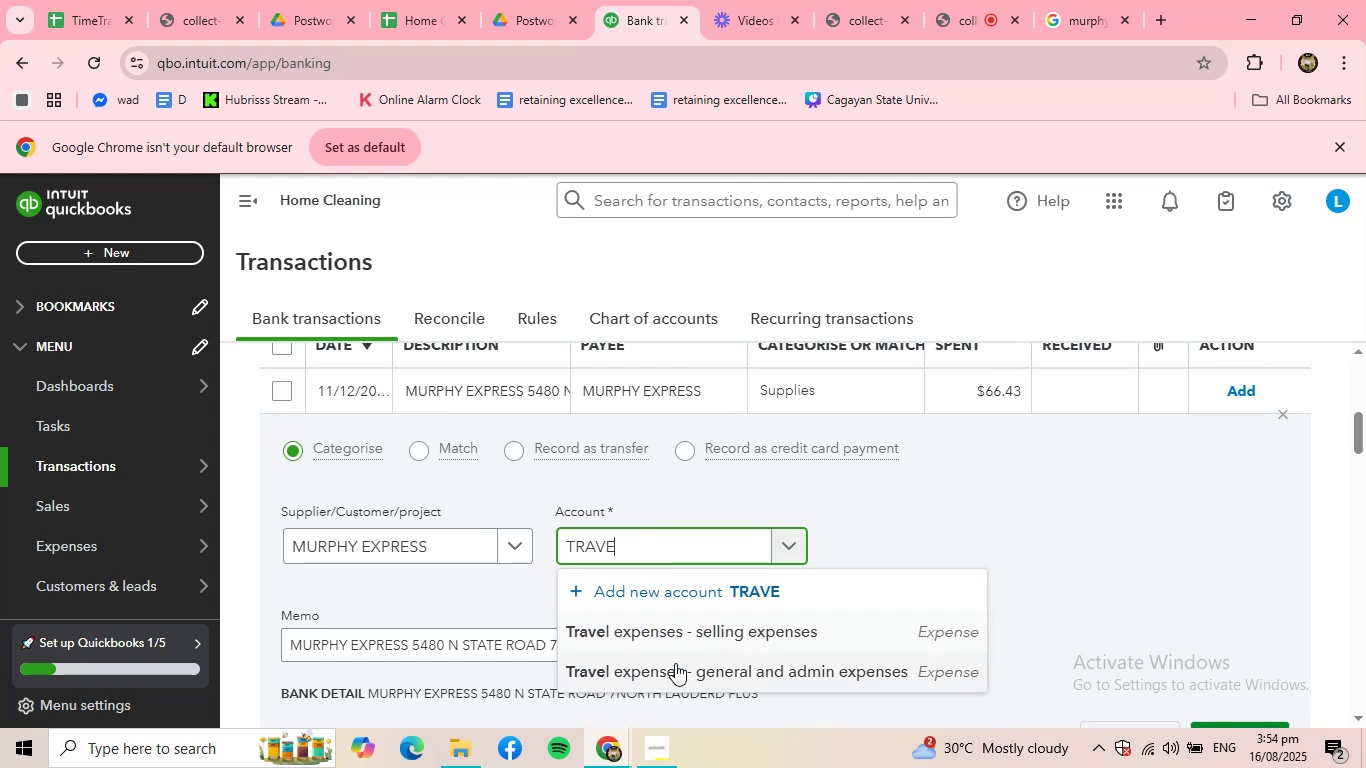 
left_click([675, 663])
 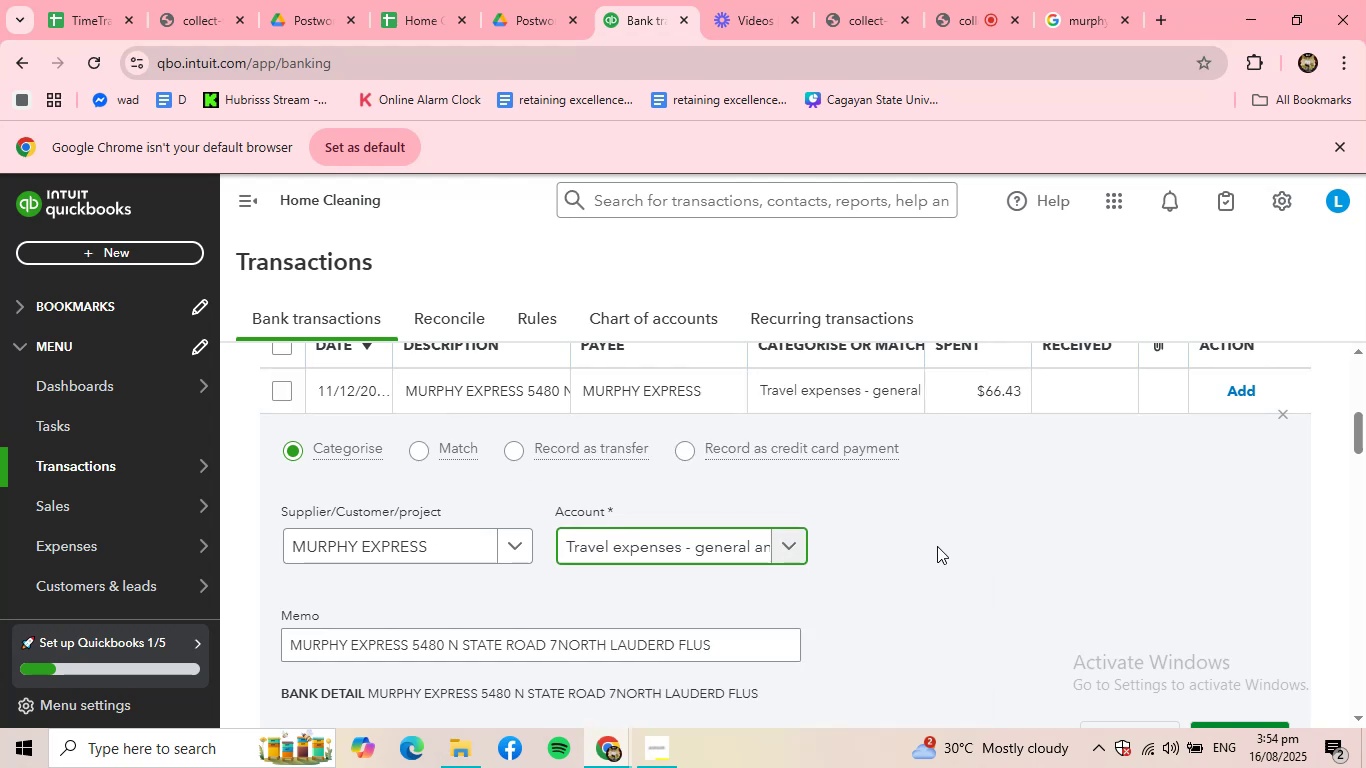 
scroll: coordinate [937, 546], scroll_direction: down, amount: 1.0
 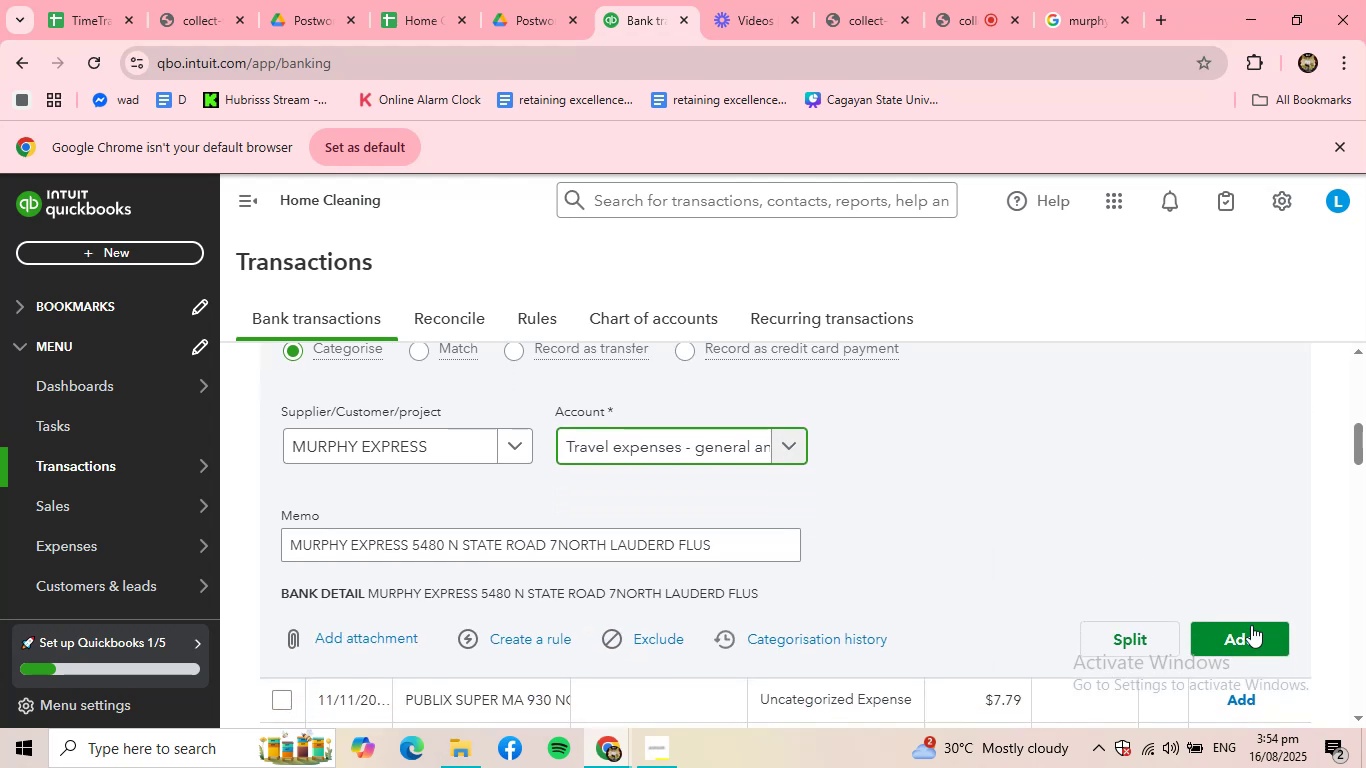 
left_click([1249, 629])
 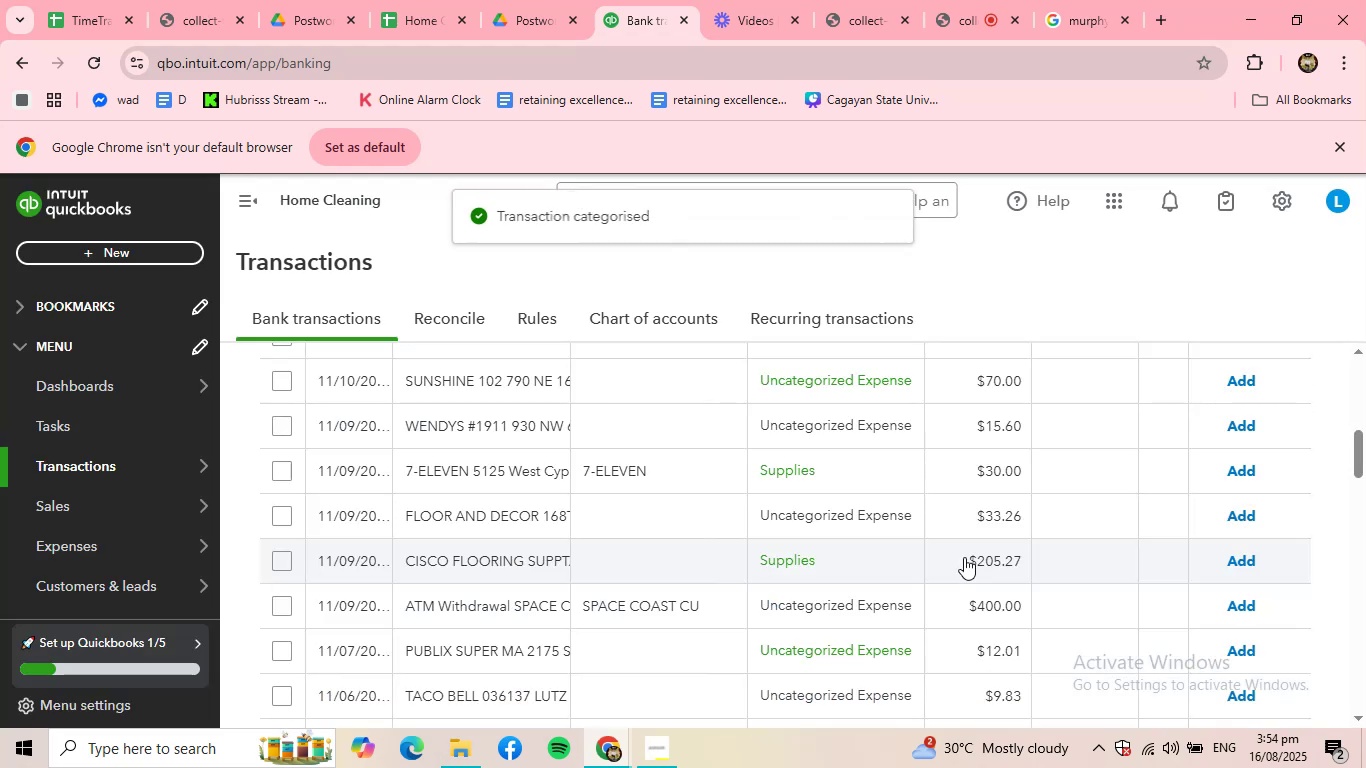 
scroll: coordinate [555, 424], scroll_direction: up, amount: 2.0
 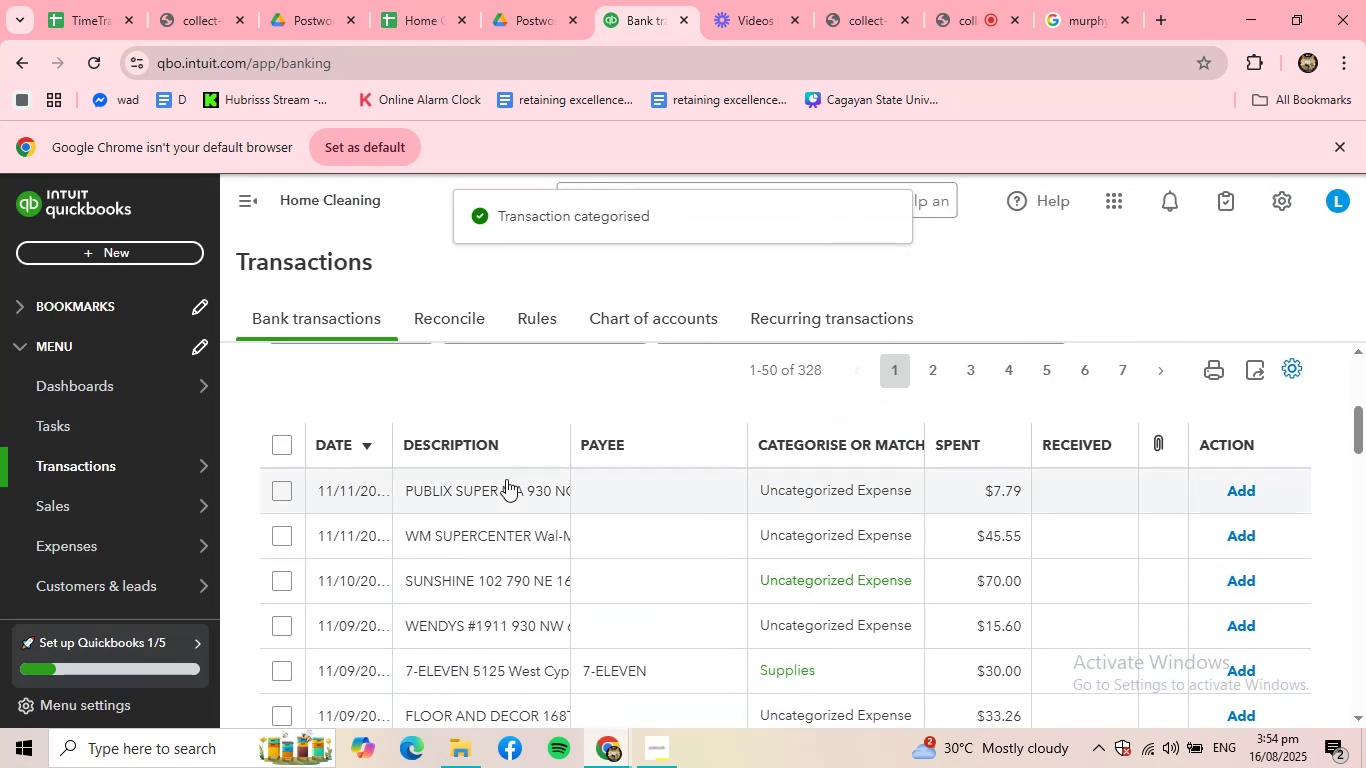 
left_click([506, 479])
 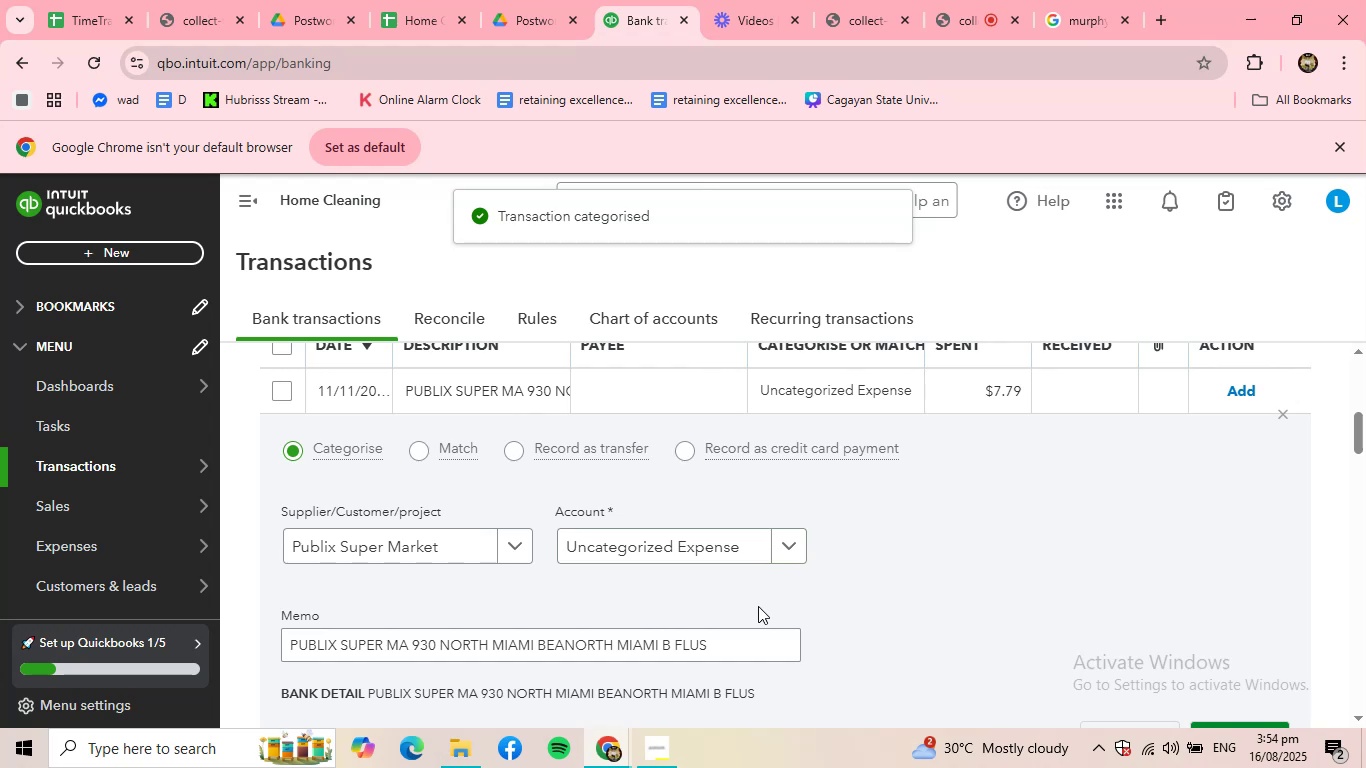 
left_click([751, 543])
 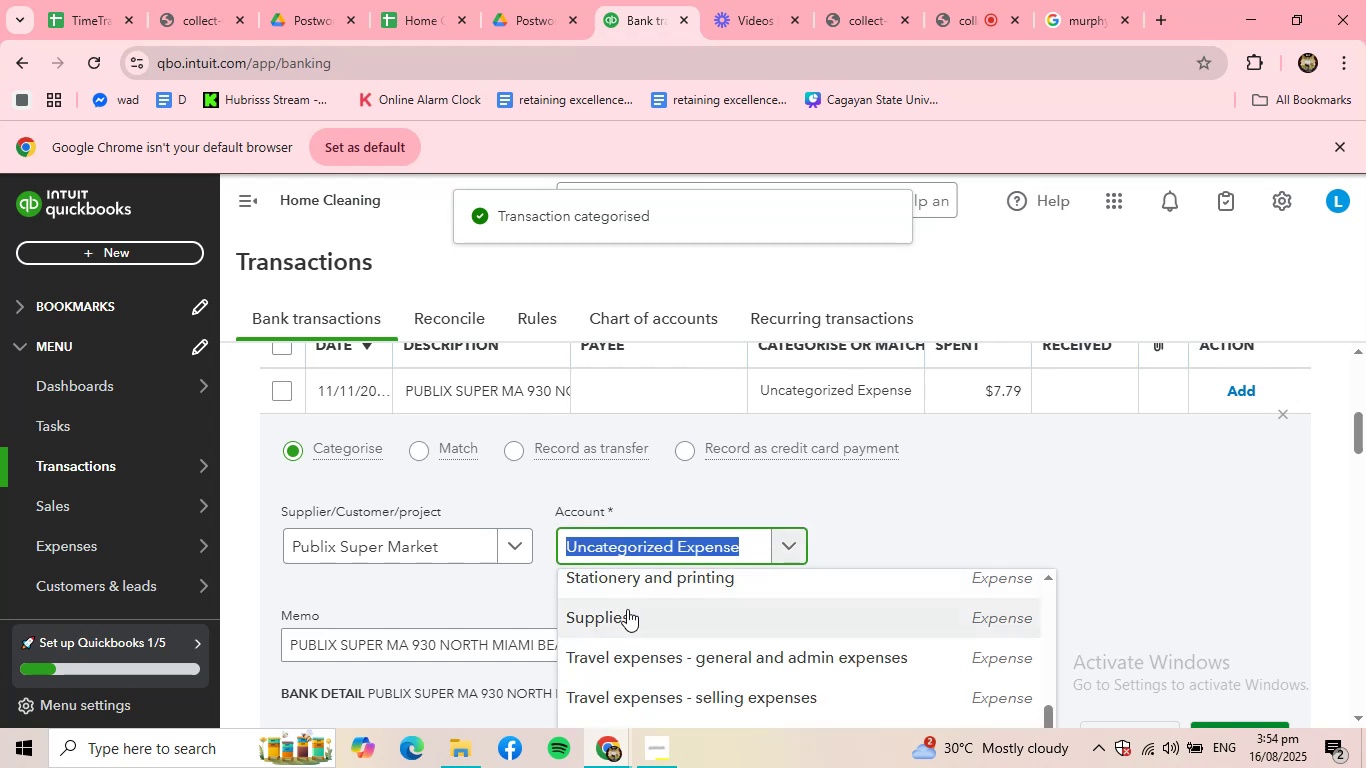 
left_click([627, 609])
 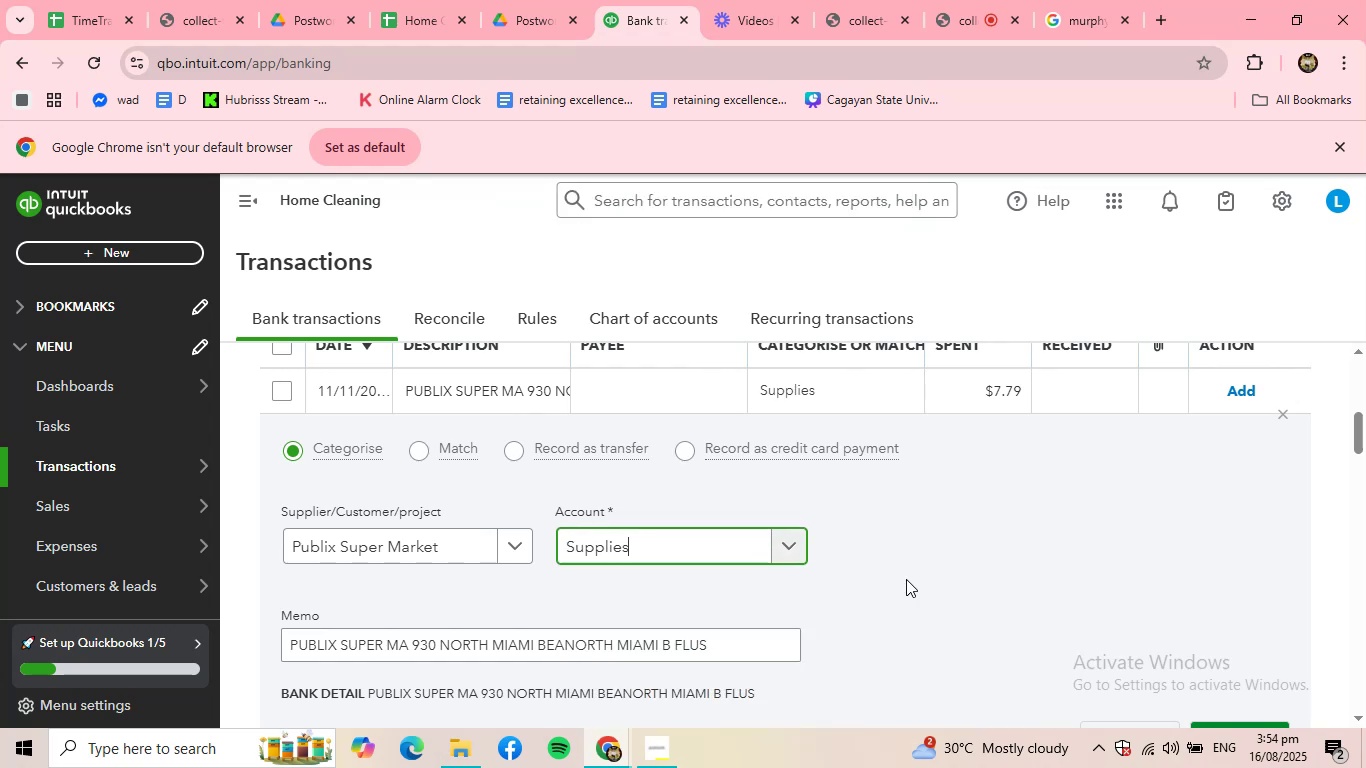 
scroll: coordinate [906, 579], scroll_direction: down, amount: 2.0
 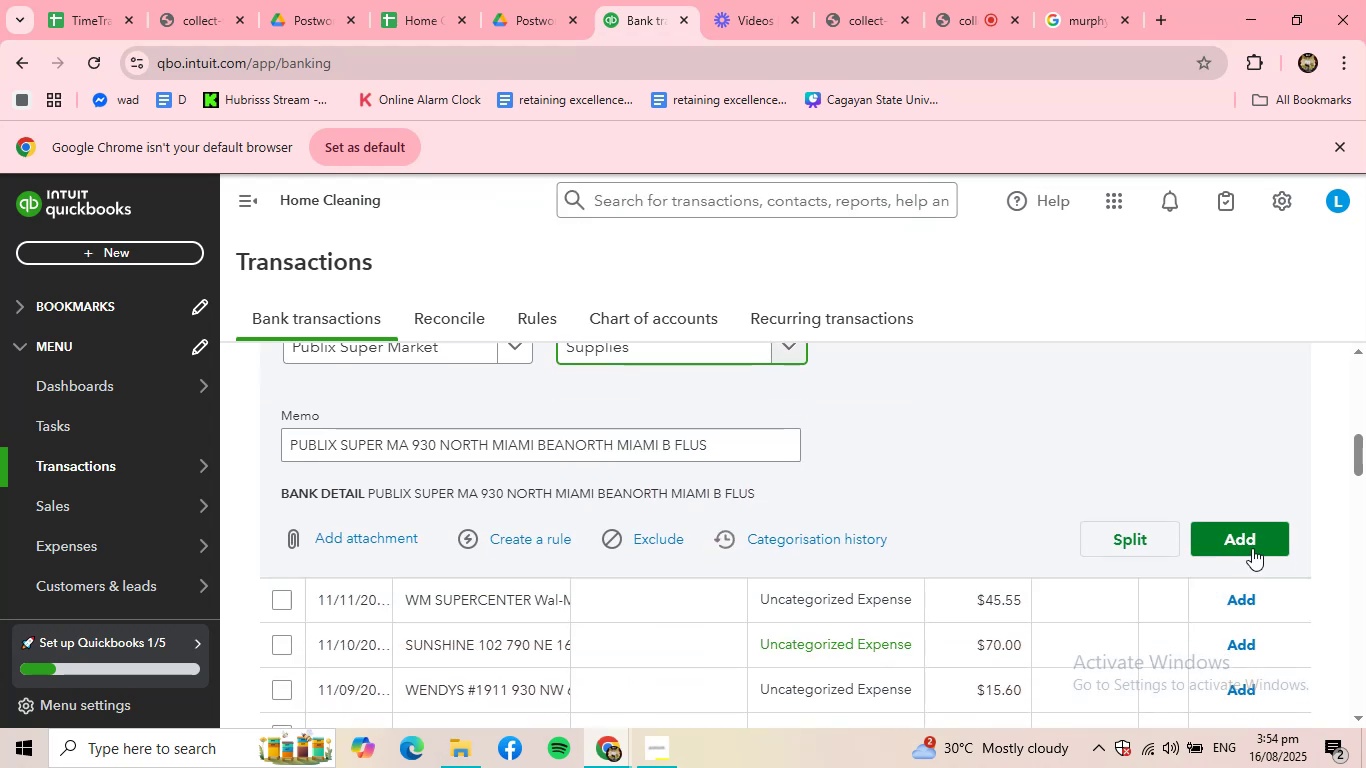 
left_click([1252, 548])
 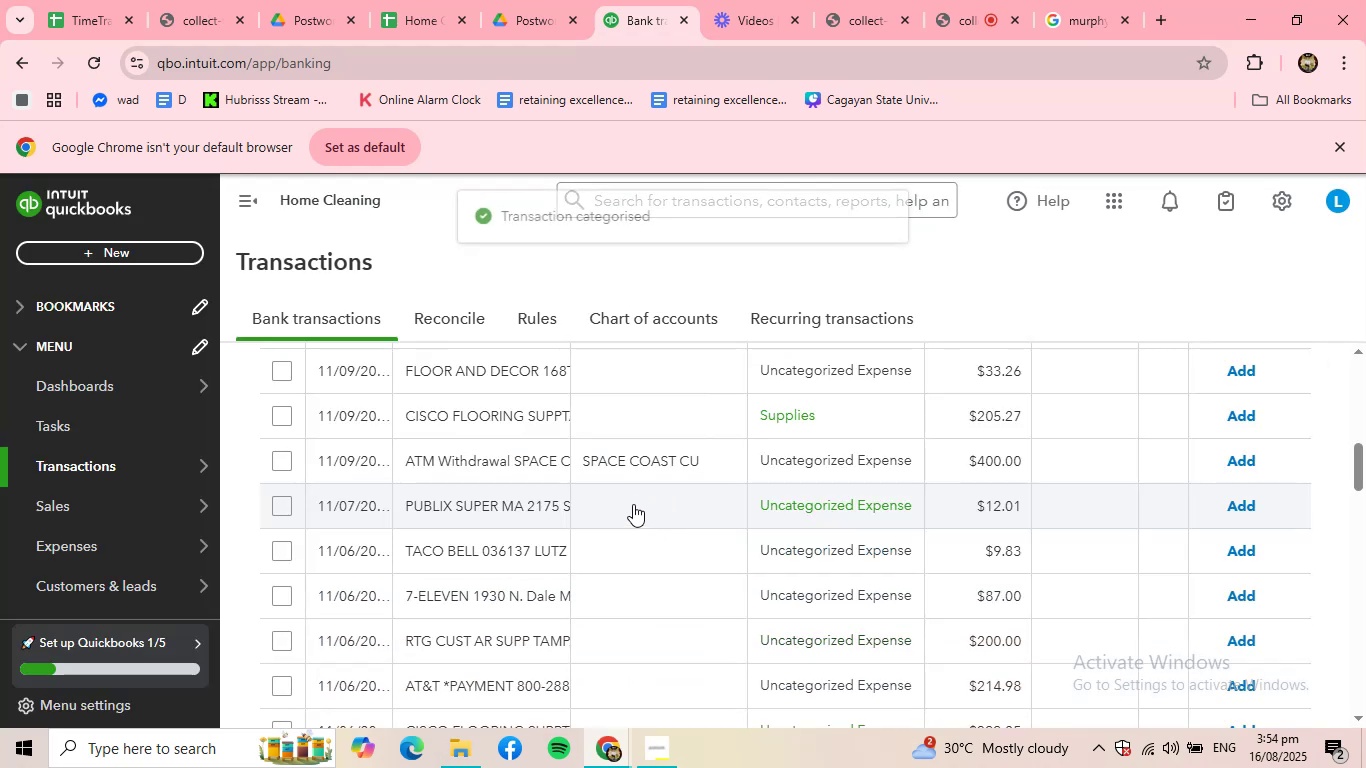 
scroll: coordinate [527, 460], scroll_direction: up, amount: 6.0
 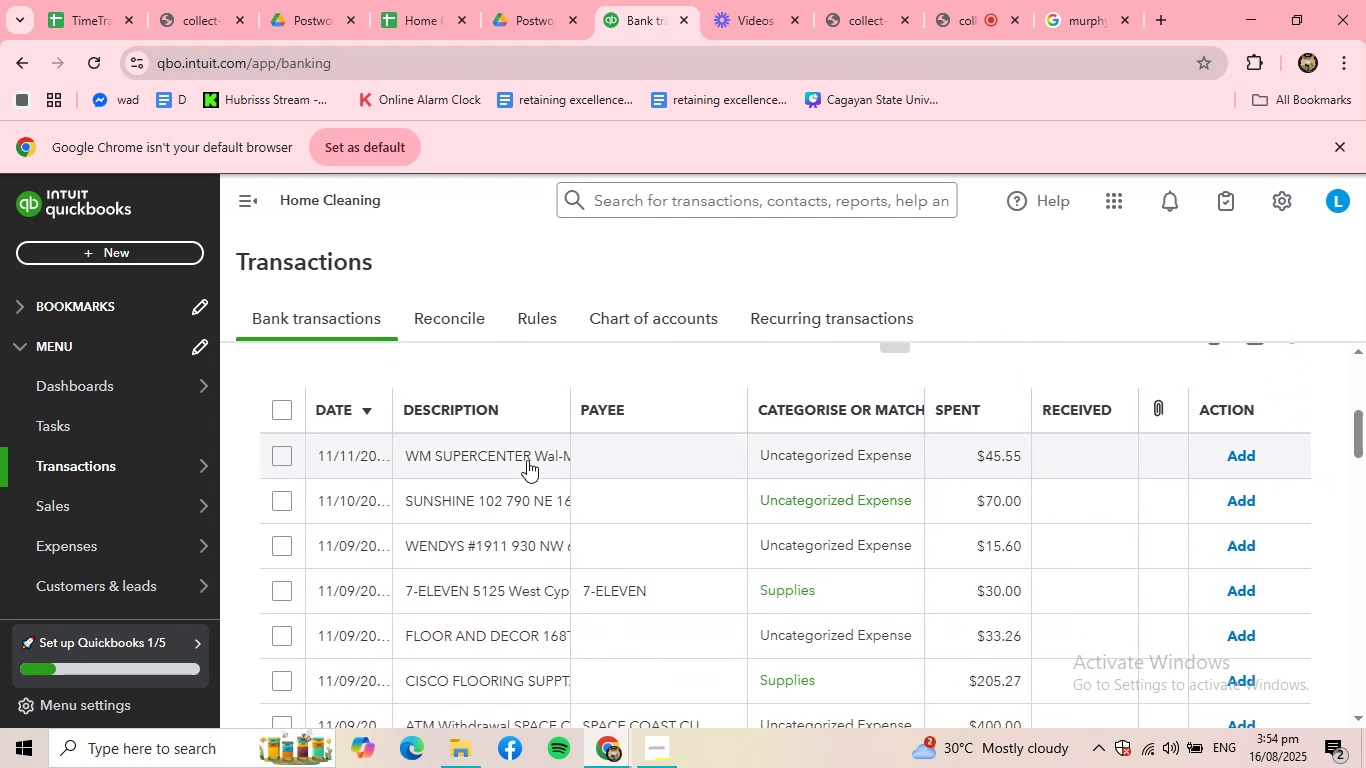 
left_click([527, 459])
 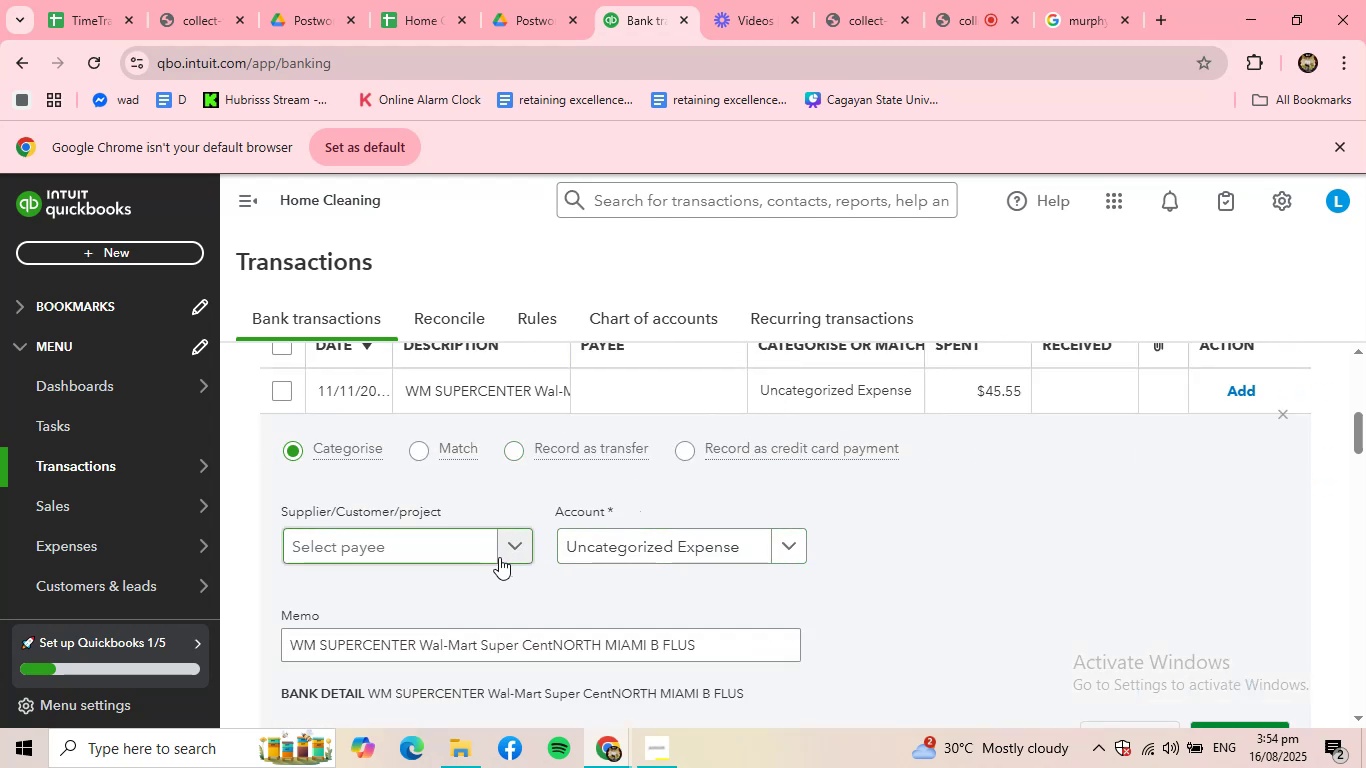 
left_click([504, 553])
 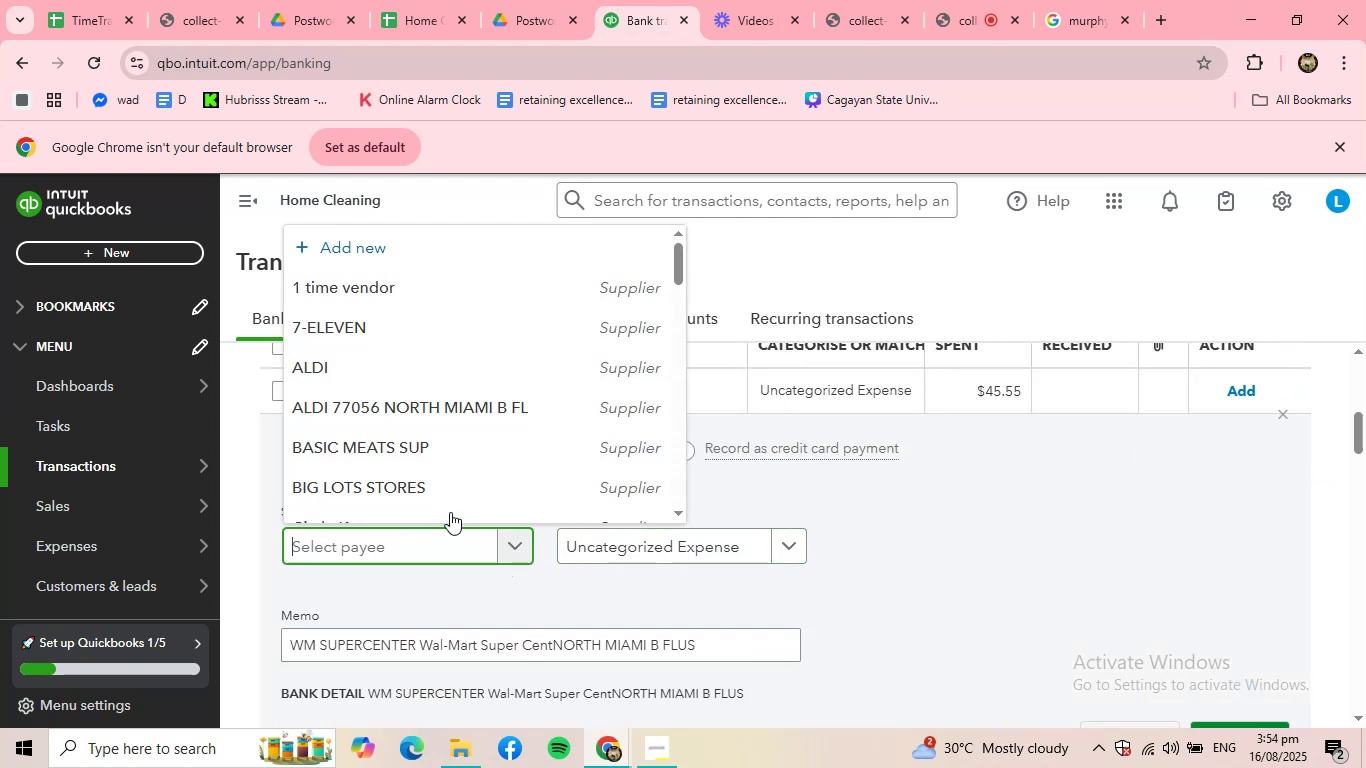 
scroll: coordinate [421, 442], scroll_direction: down, amount: 10.0
 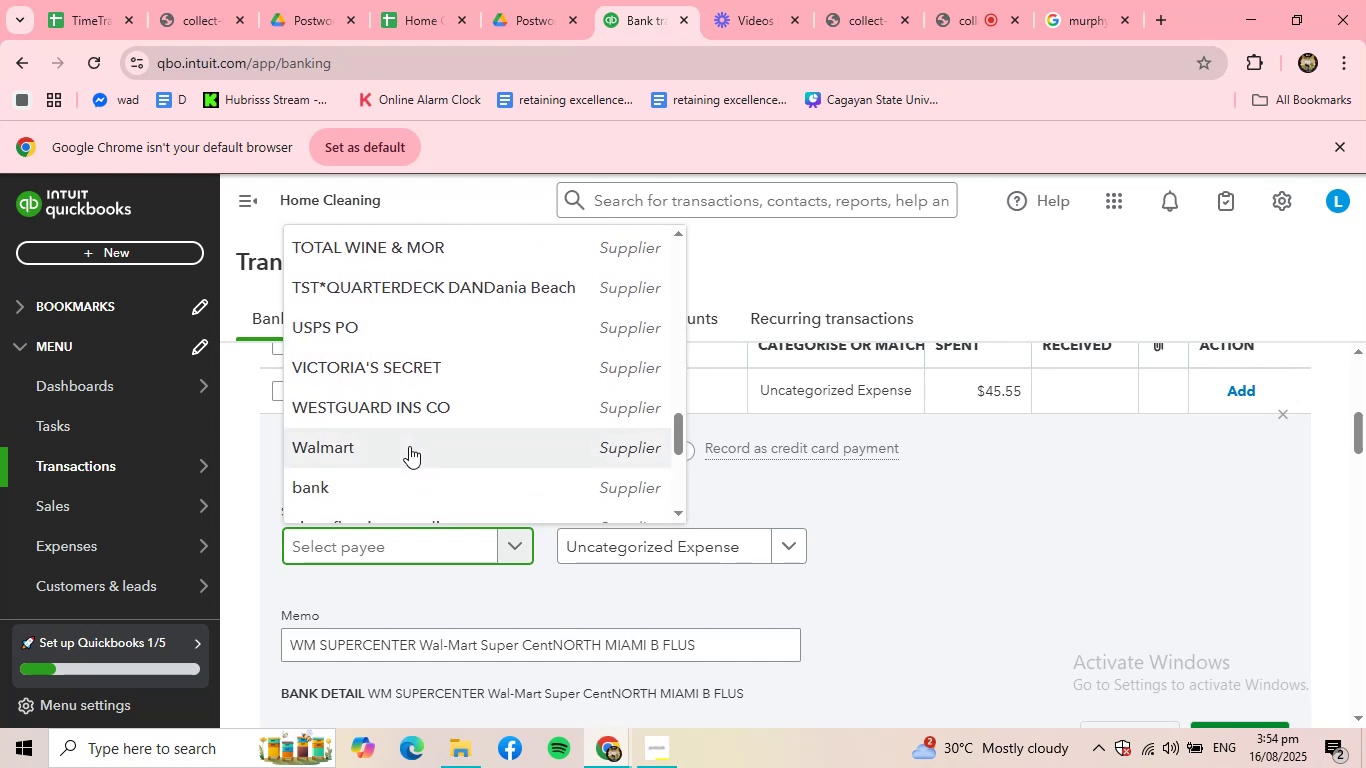 
left_click([409, 446])
 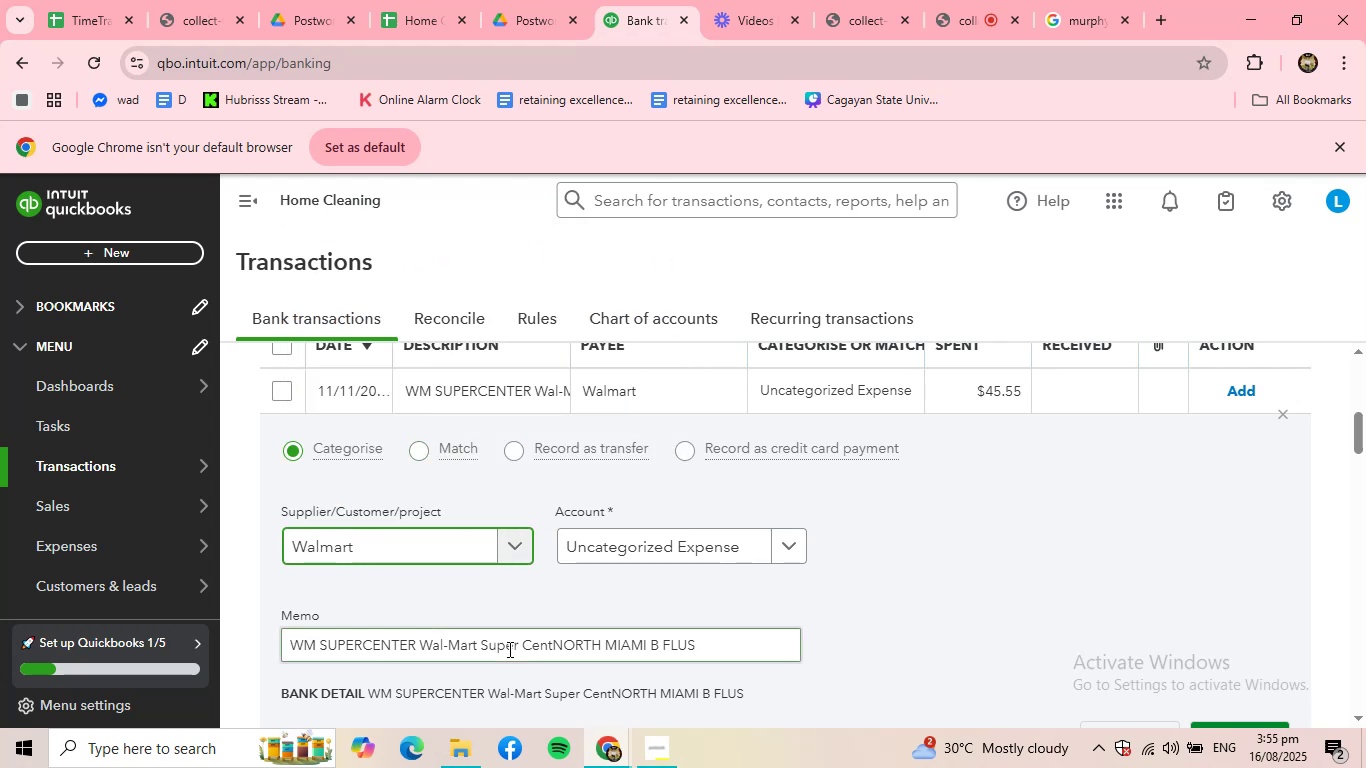 
scroll: coordinate [510, 648], scroll_direction: down, amount: 2.0
 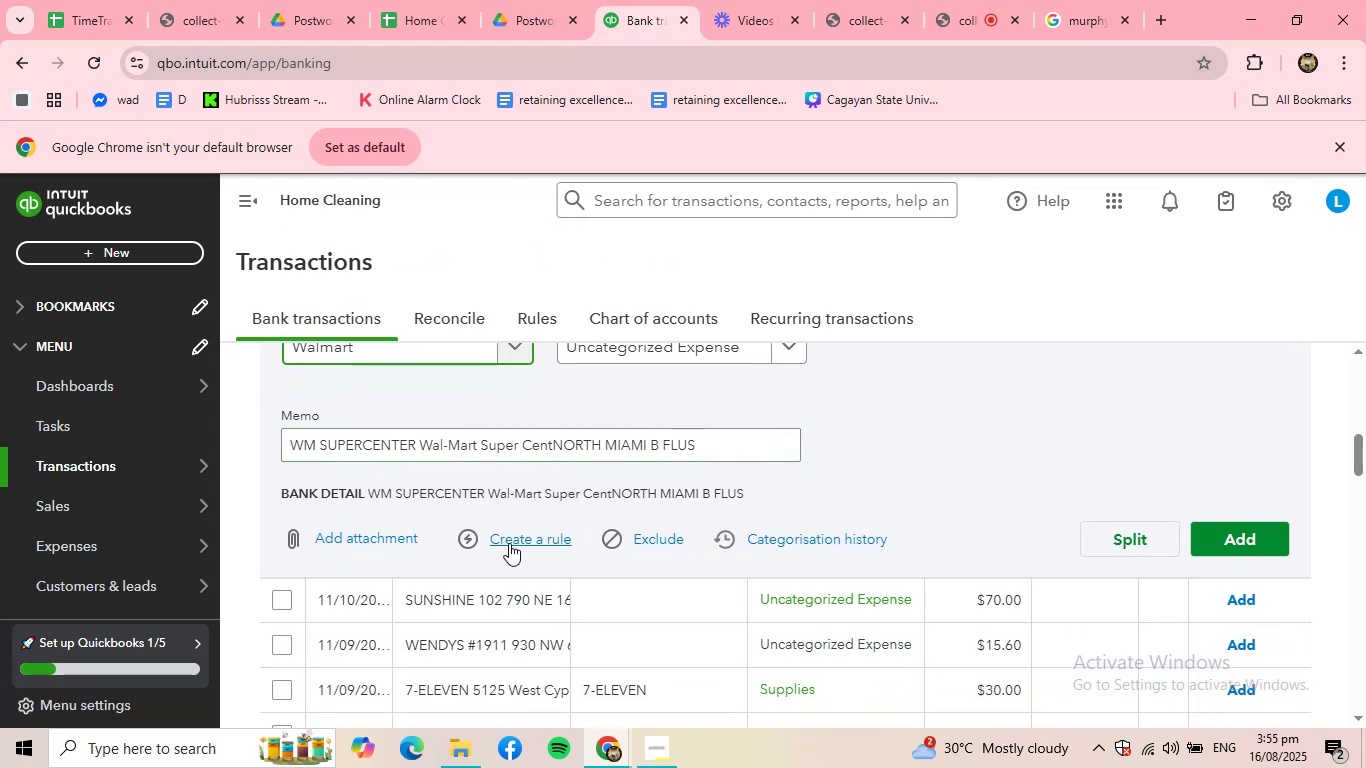 
left_click([509, 543])
 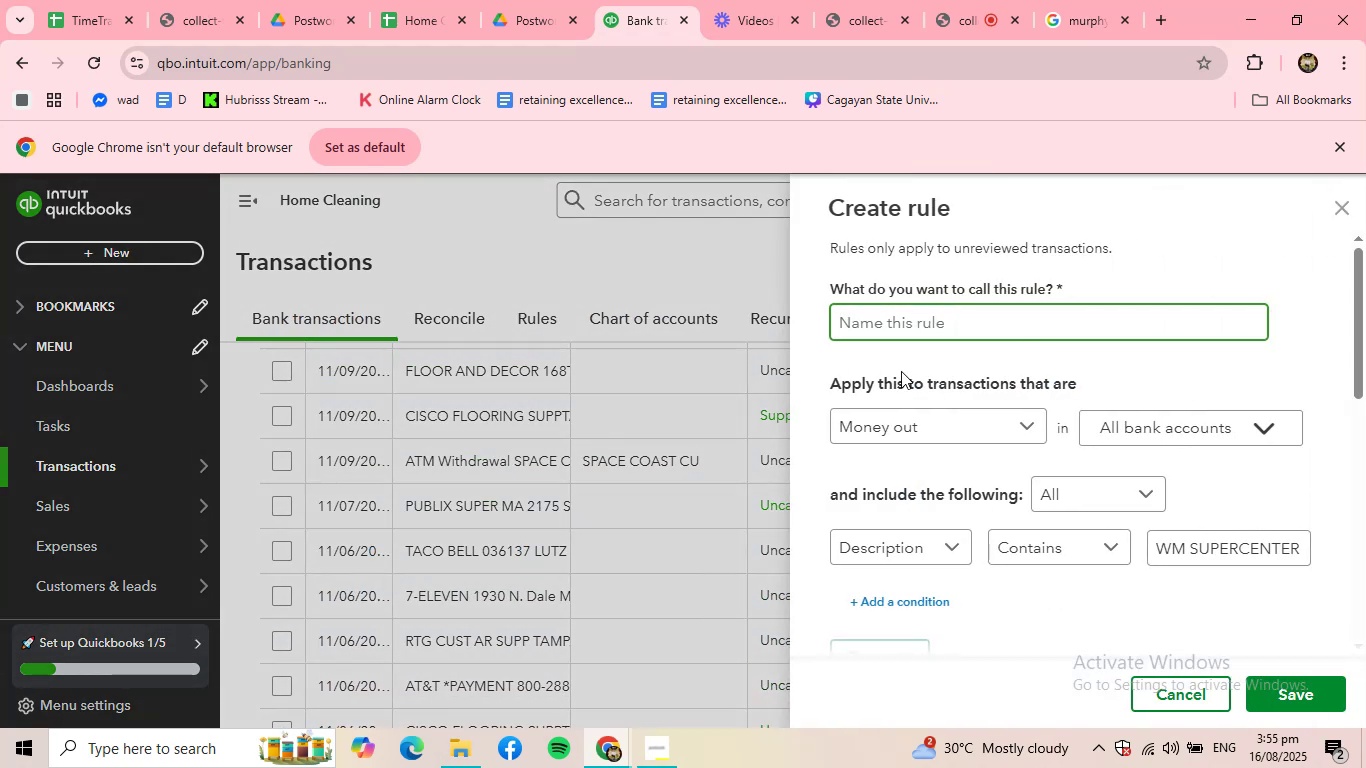 
type(wa)
key(Backspace)
key(Backspace)
type(walmart)
 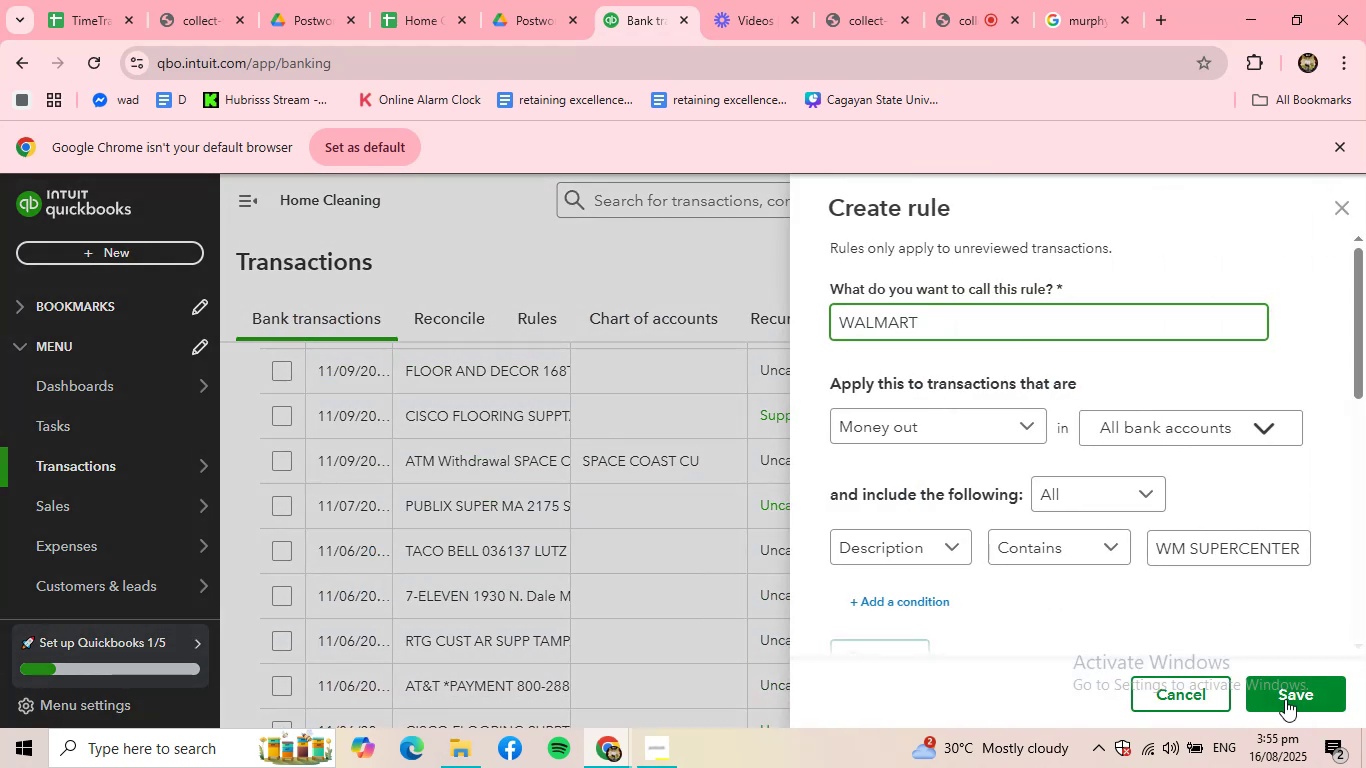 
left_click([1292, 700])
 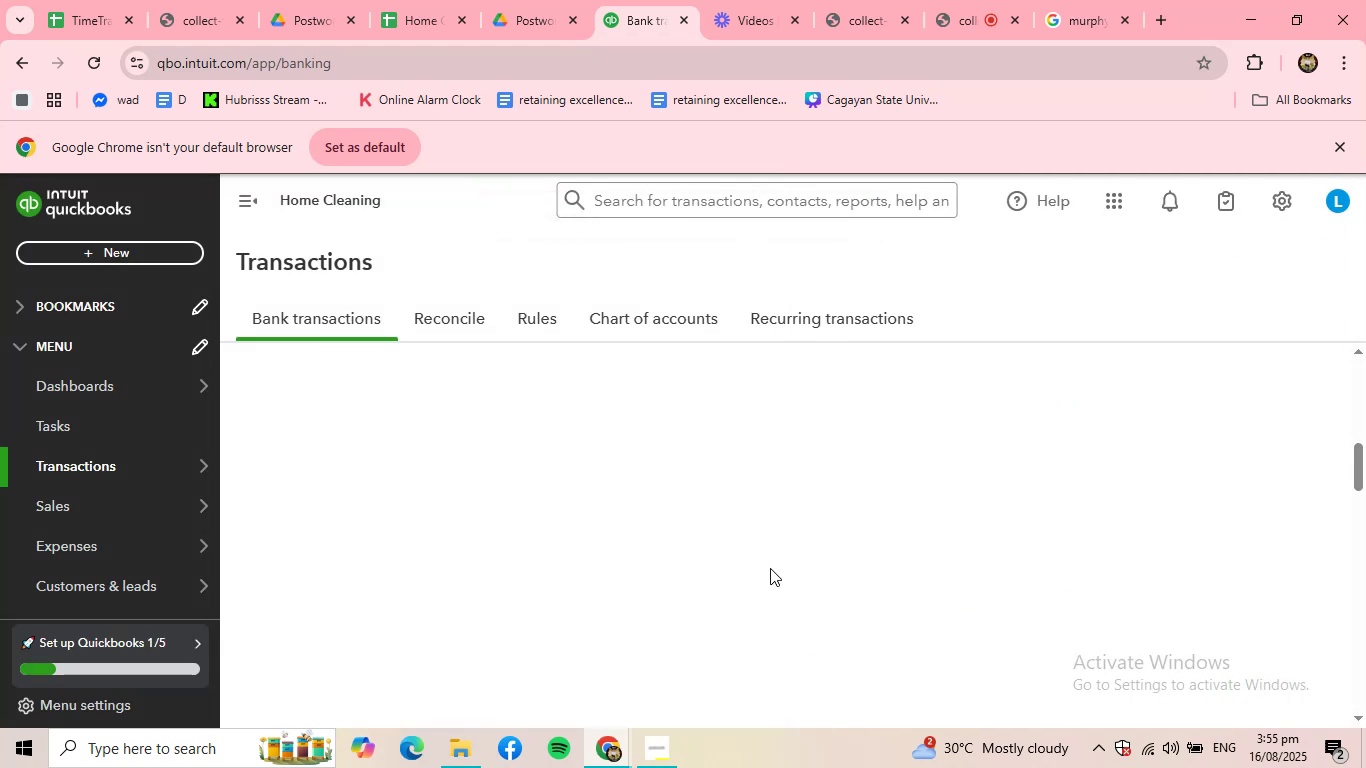 
wait(6.09)
 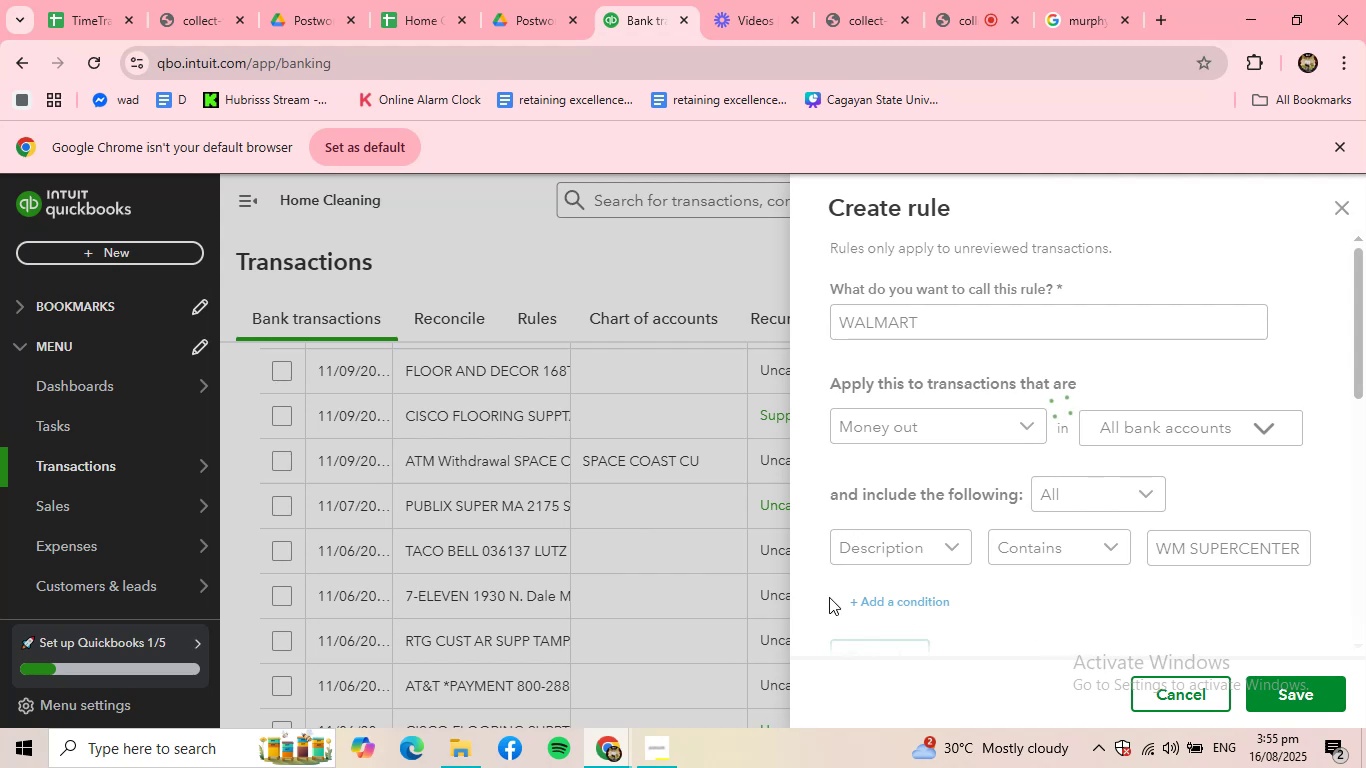 
scroll: coordinate [577, 439], scroll_direction: up, amount: 3.0
 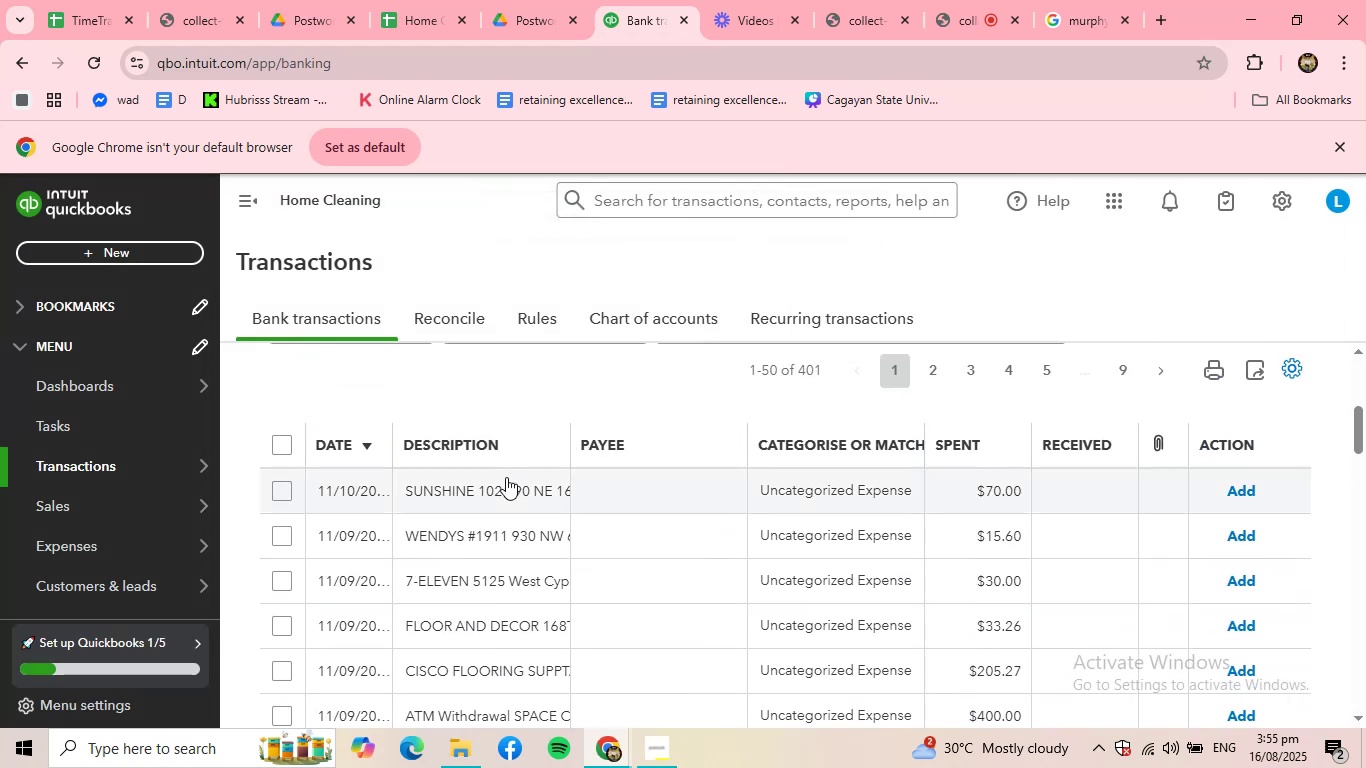 
left_click([506, 477])
 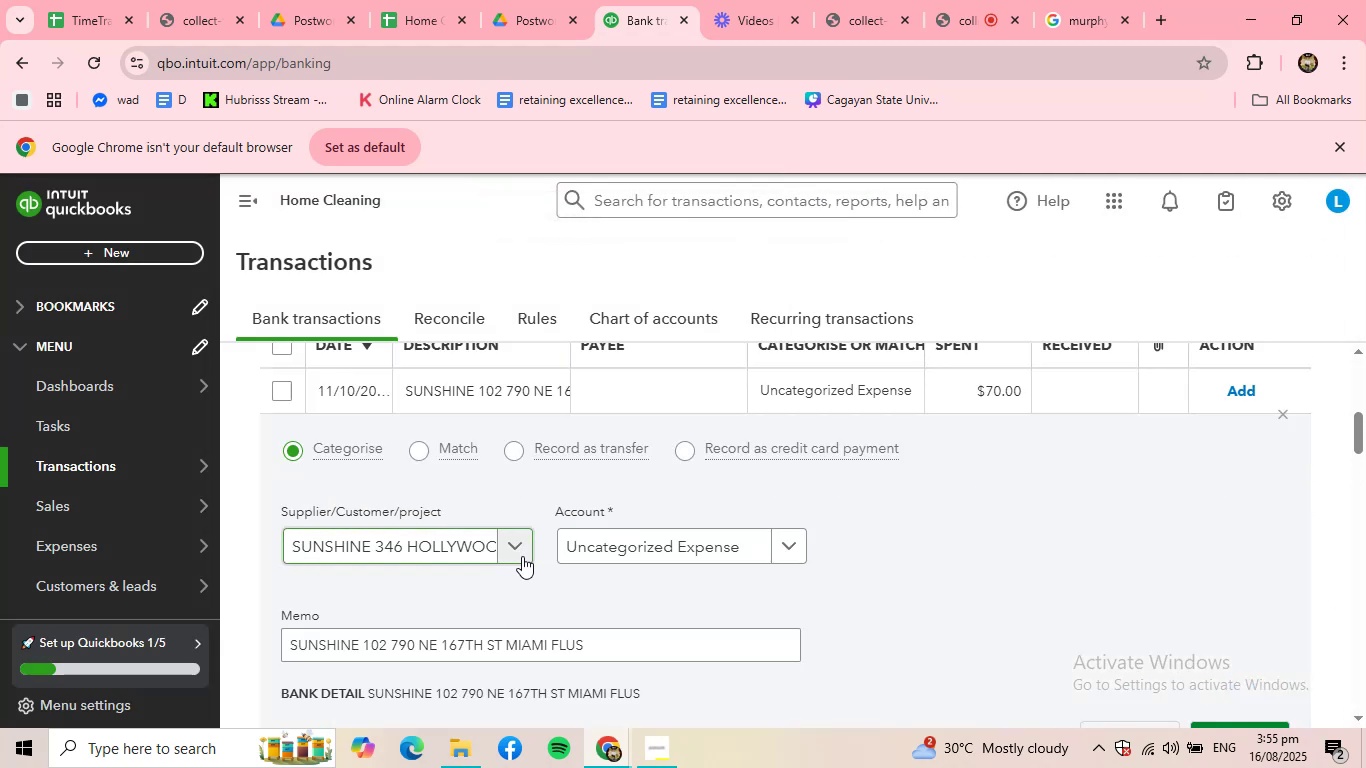 
left_click([649, 542])
 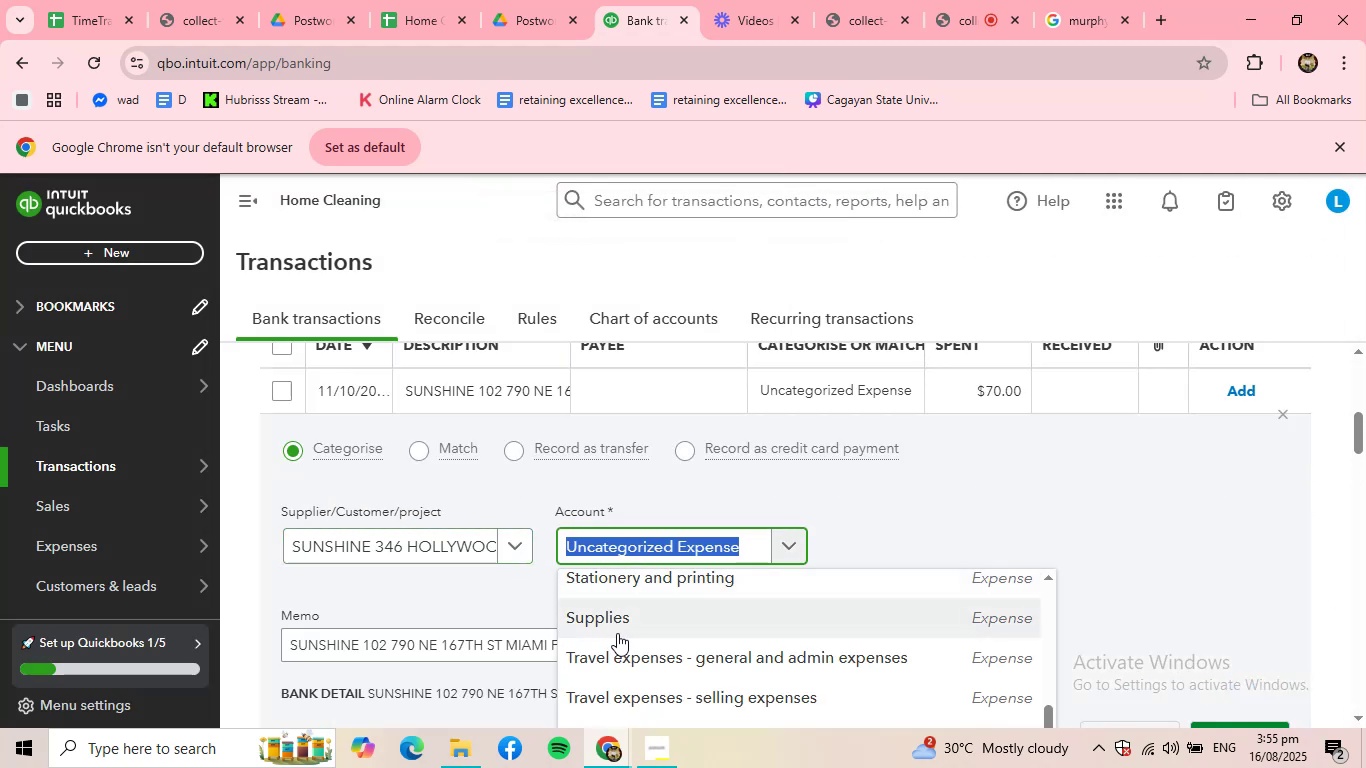 
left_click([643, 664])
 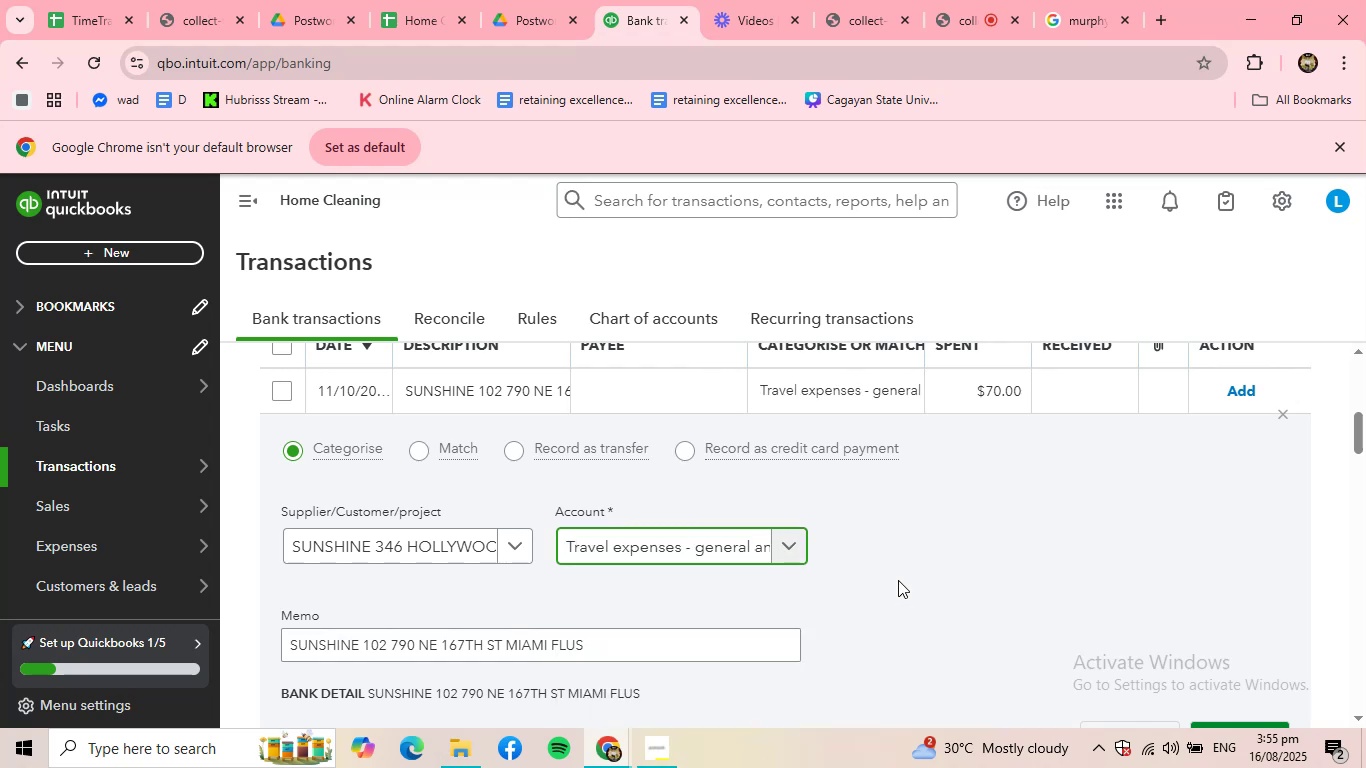 
scroll: coordinate [898, 580], scroll_direction: down, amount: 1.0
 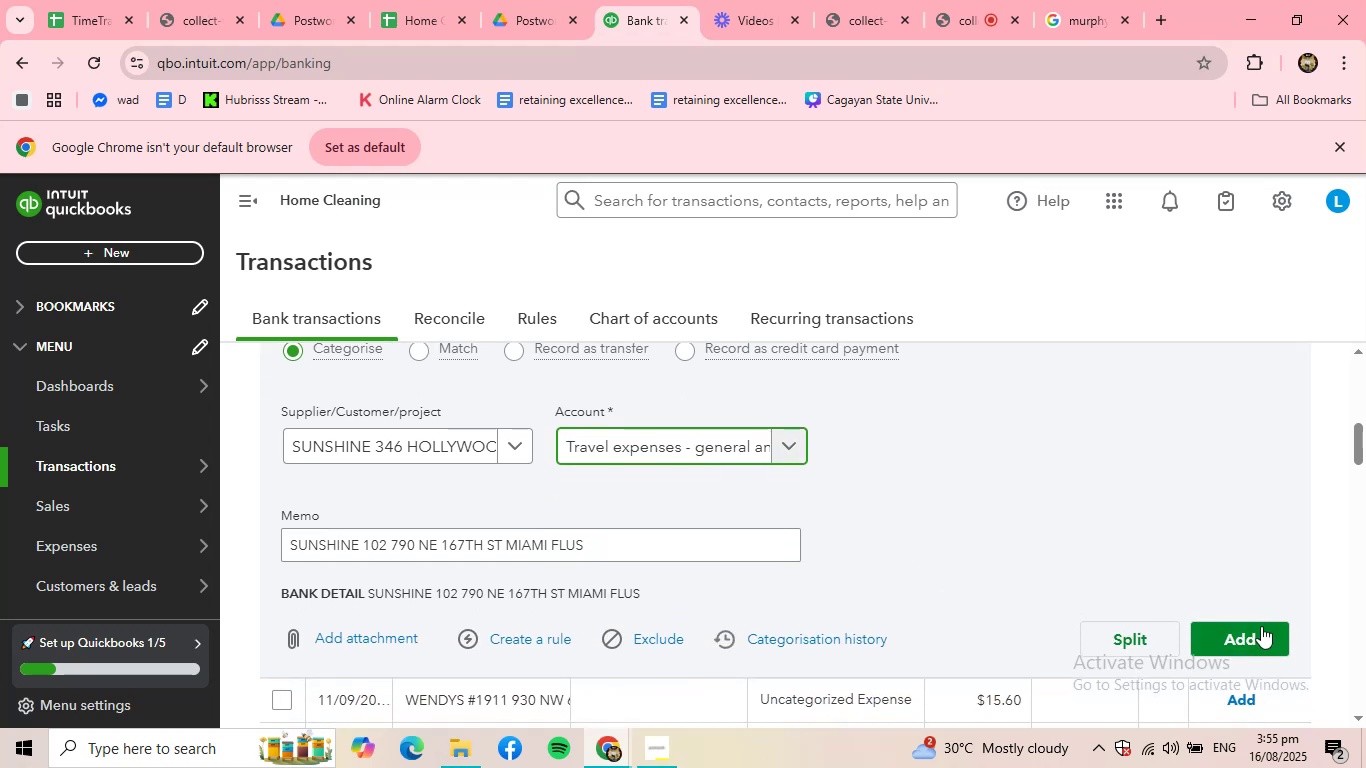 
left_click([1254, 636])
 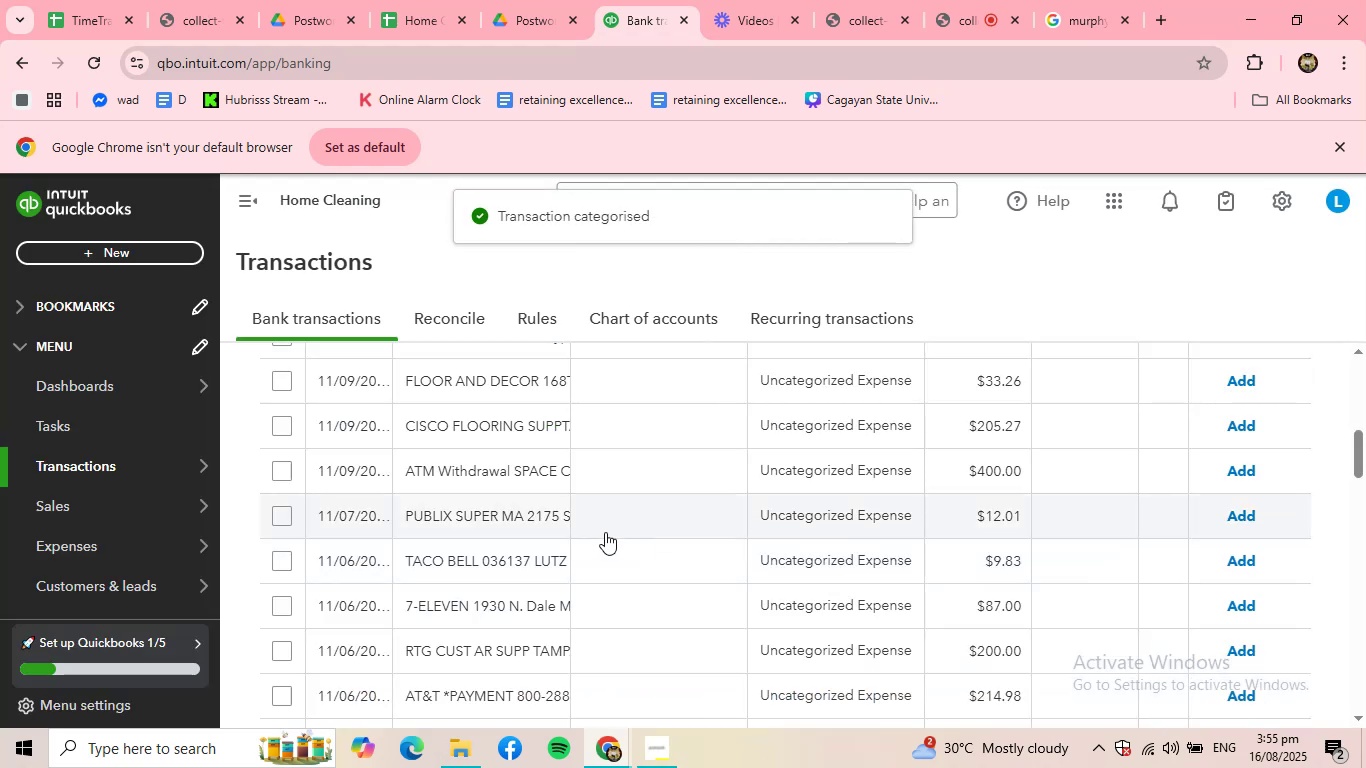 
scroll: coordinate [498, 445], scroll_direction: up, amount: 1.0
 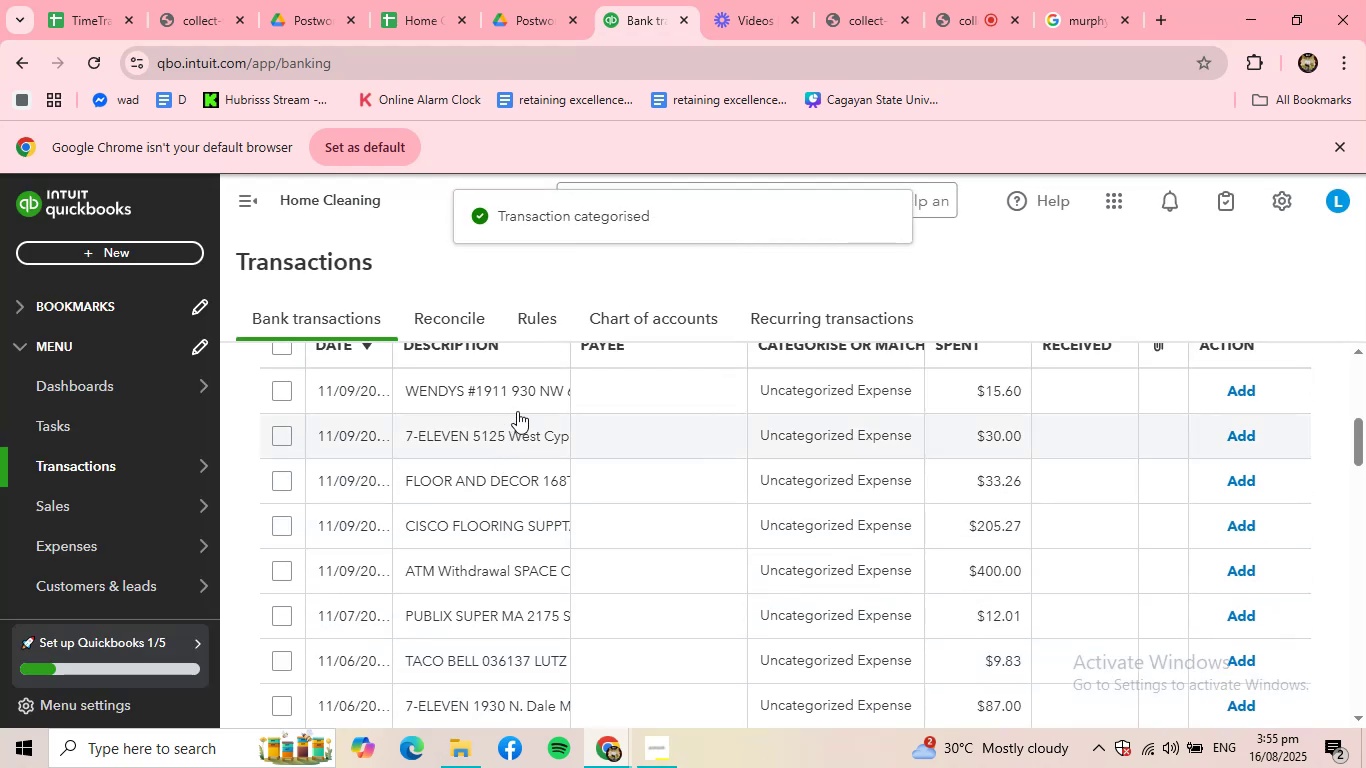 
left_click([518, 392])
 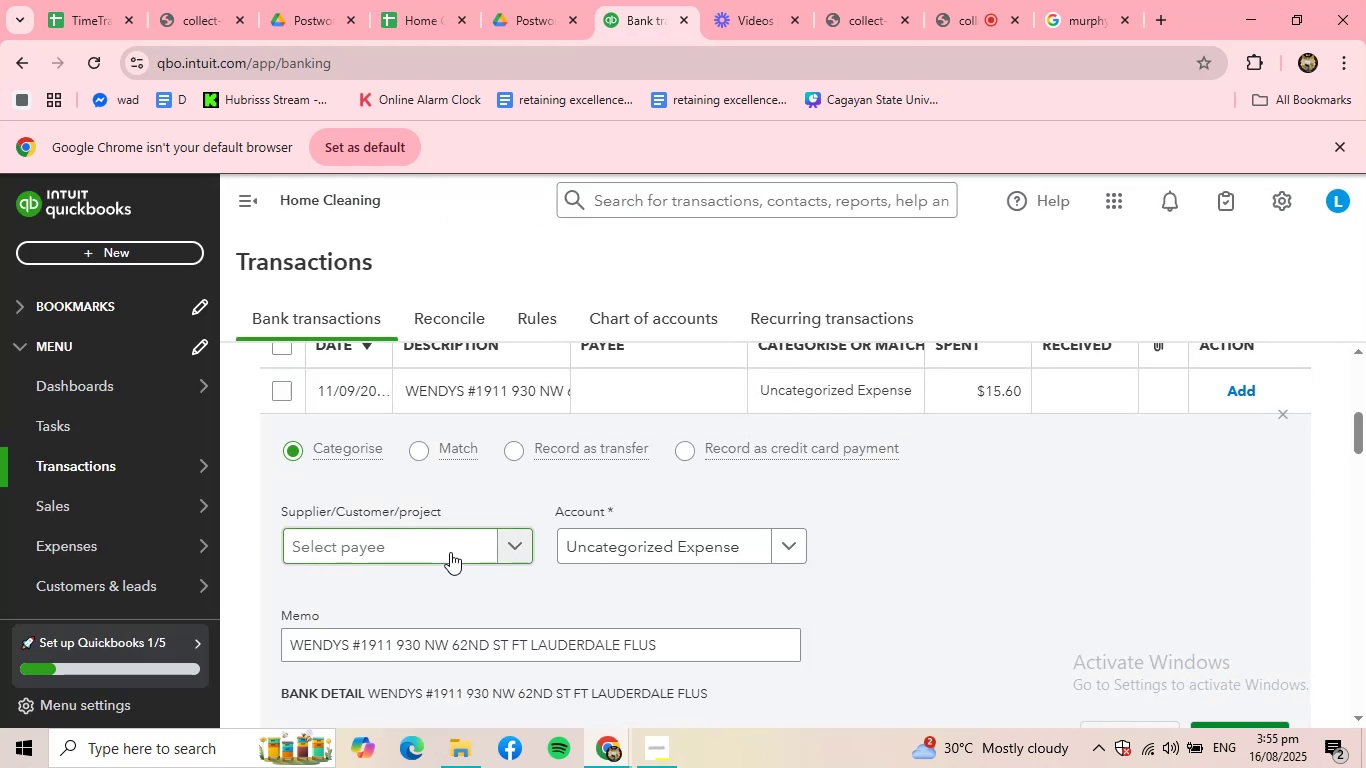 
left_click([483, 539])
 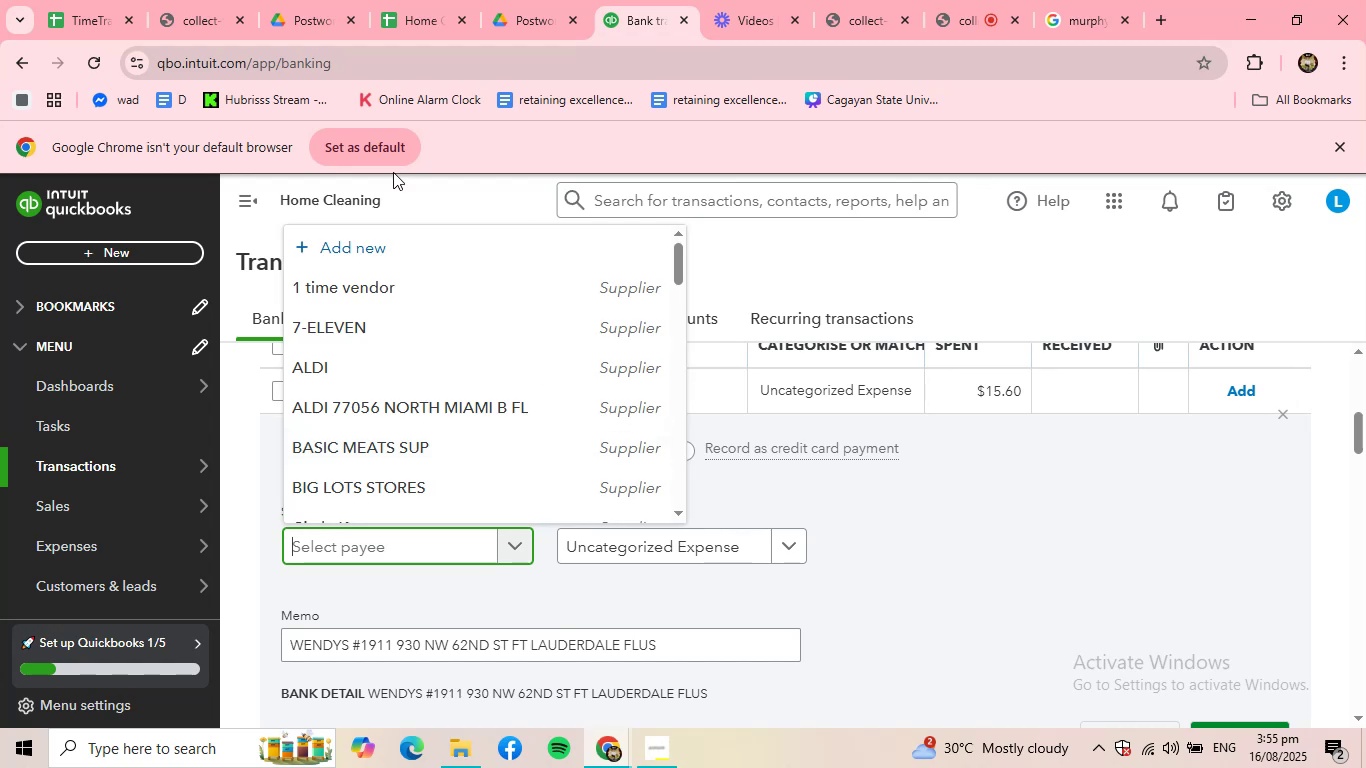 
left_click([361, 252])
 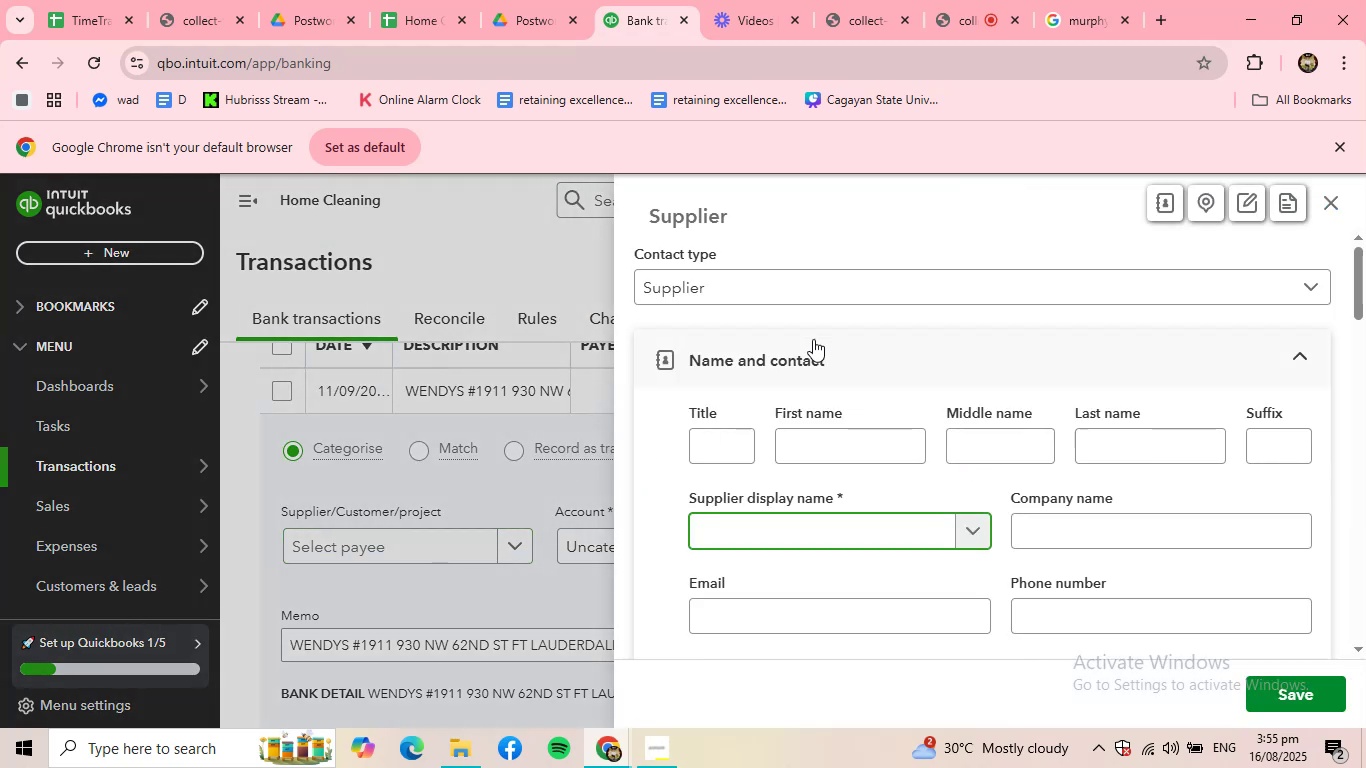 
type(wendys)
 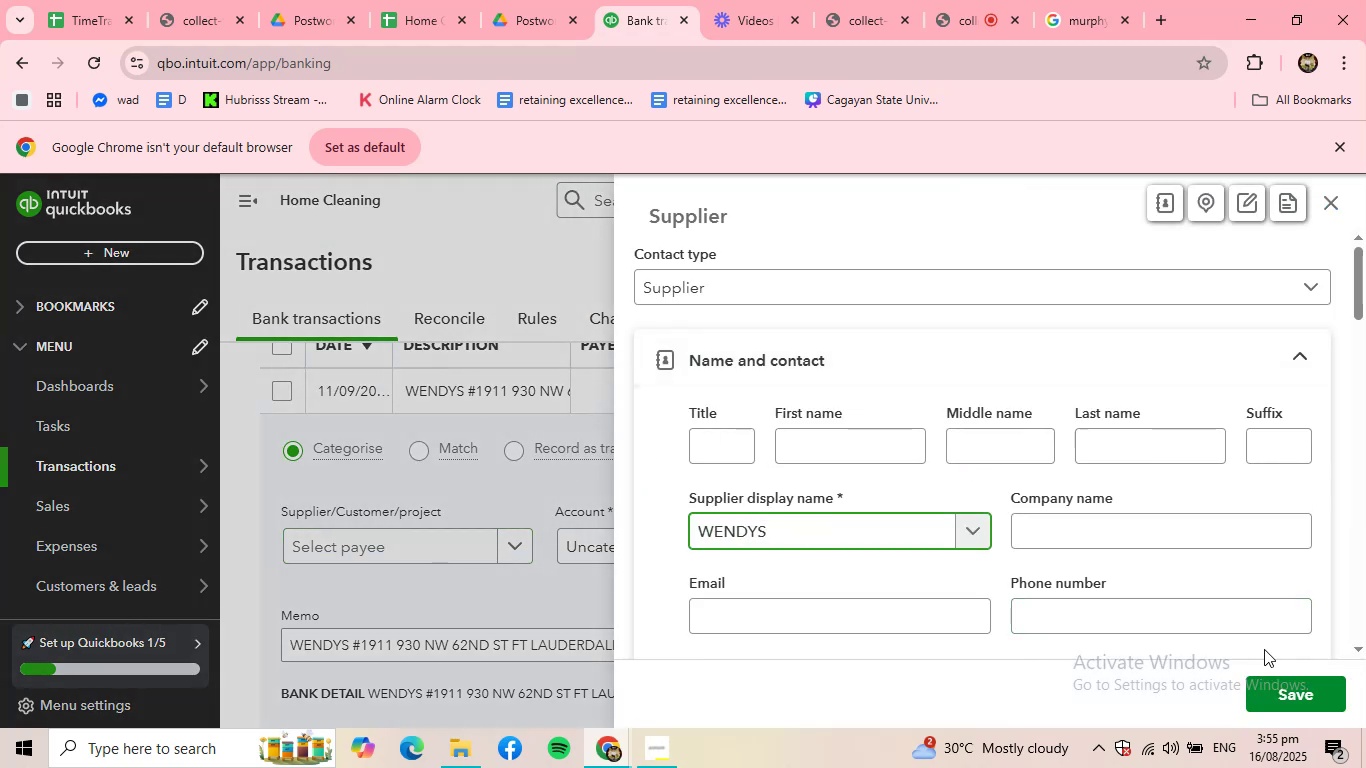 
left_click([1281, 691])
 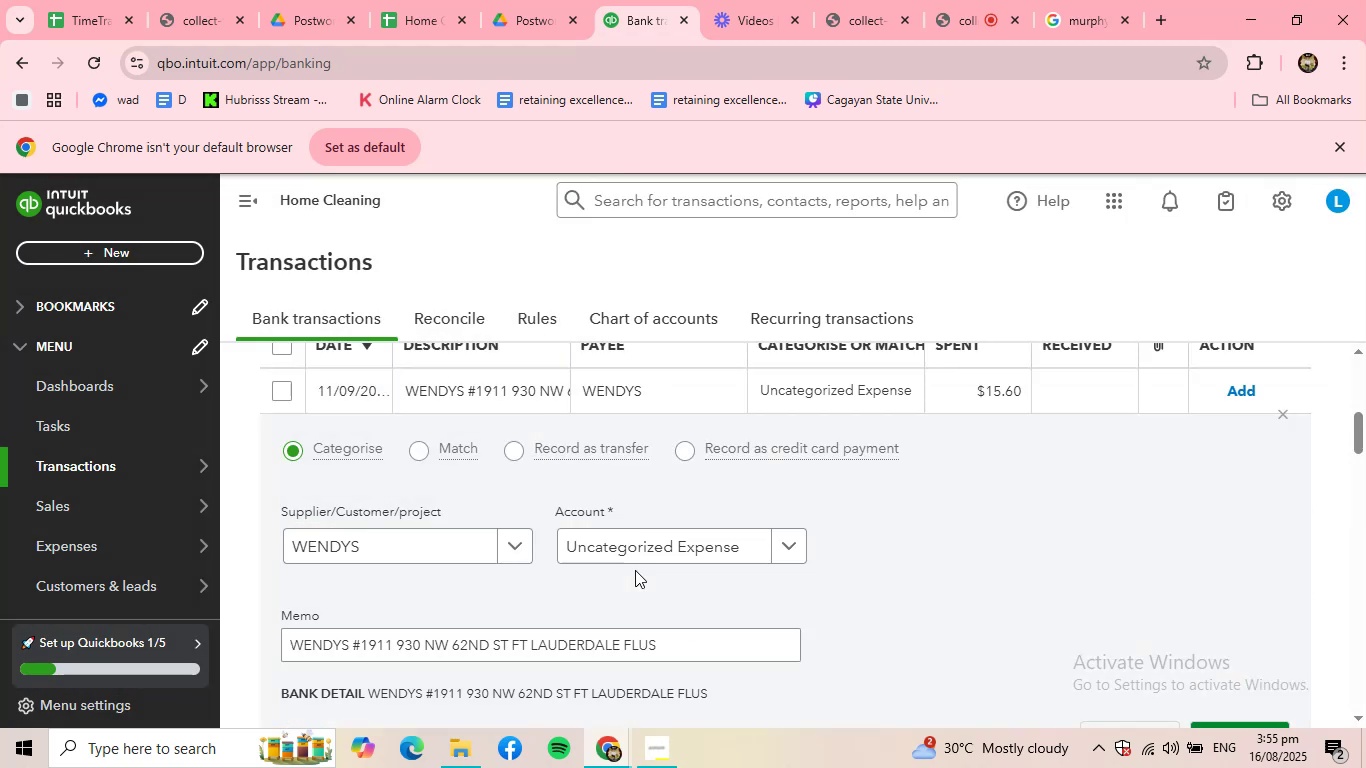 
left_click([653, 543])
 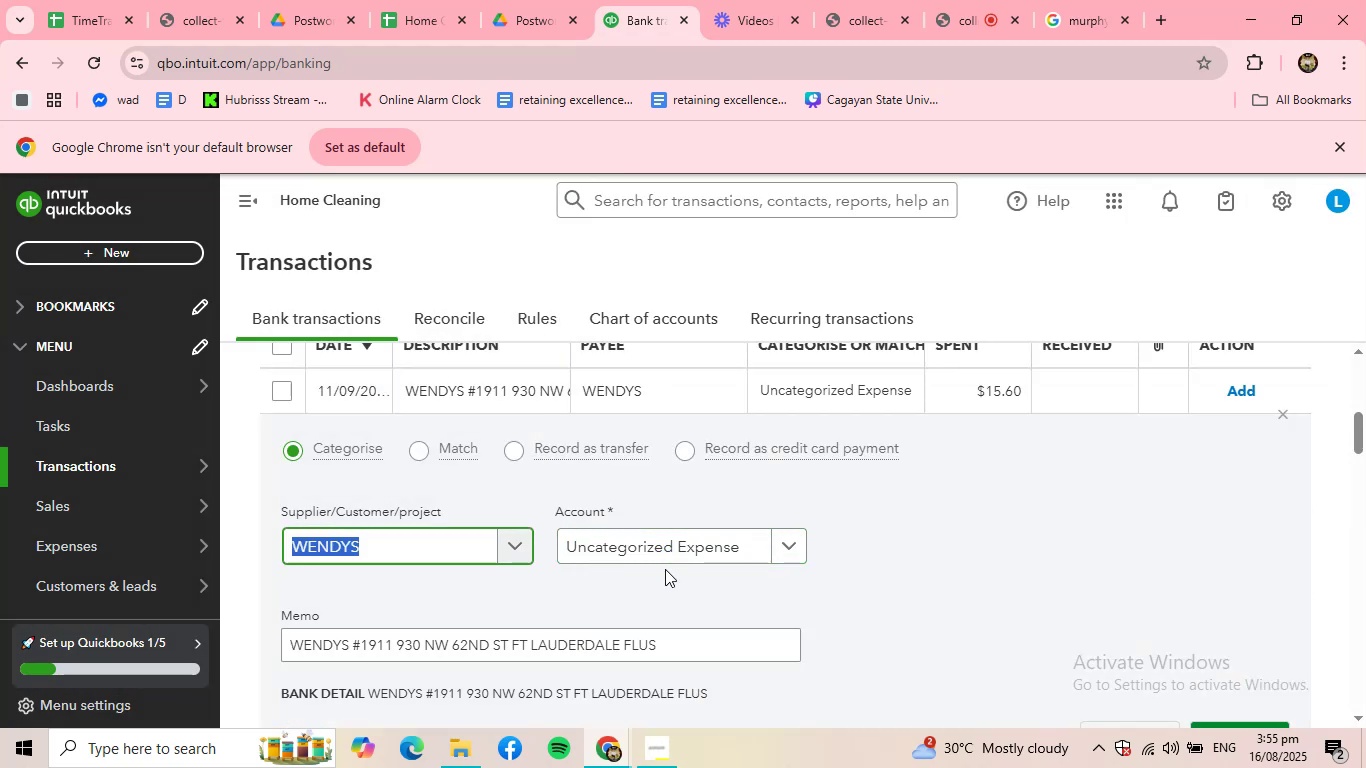 
left_click([677, 552])
 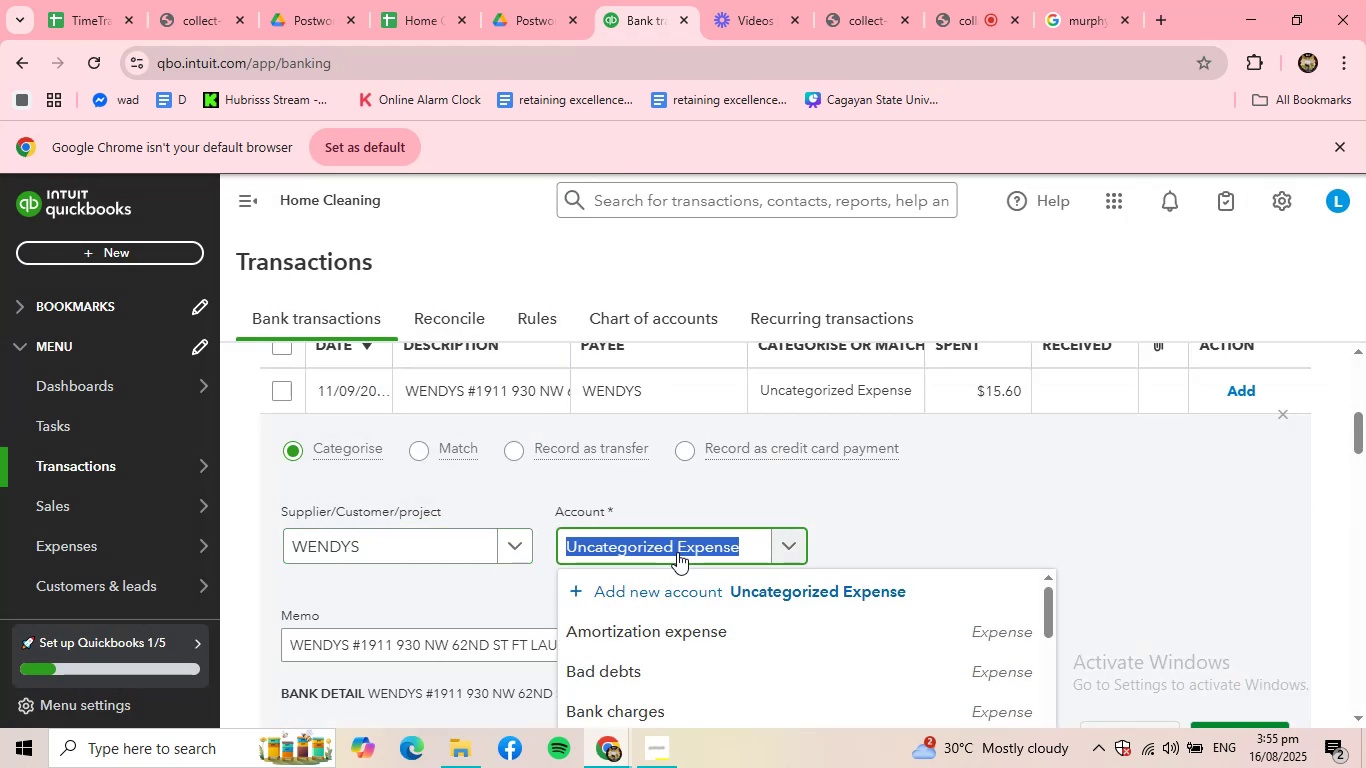 
type(meals)
 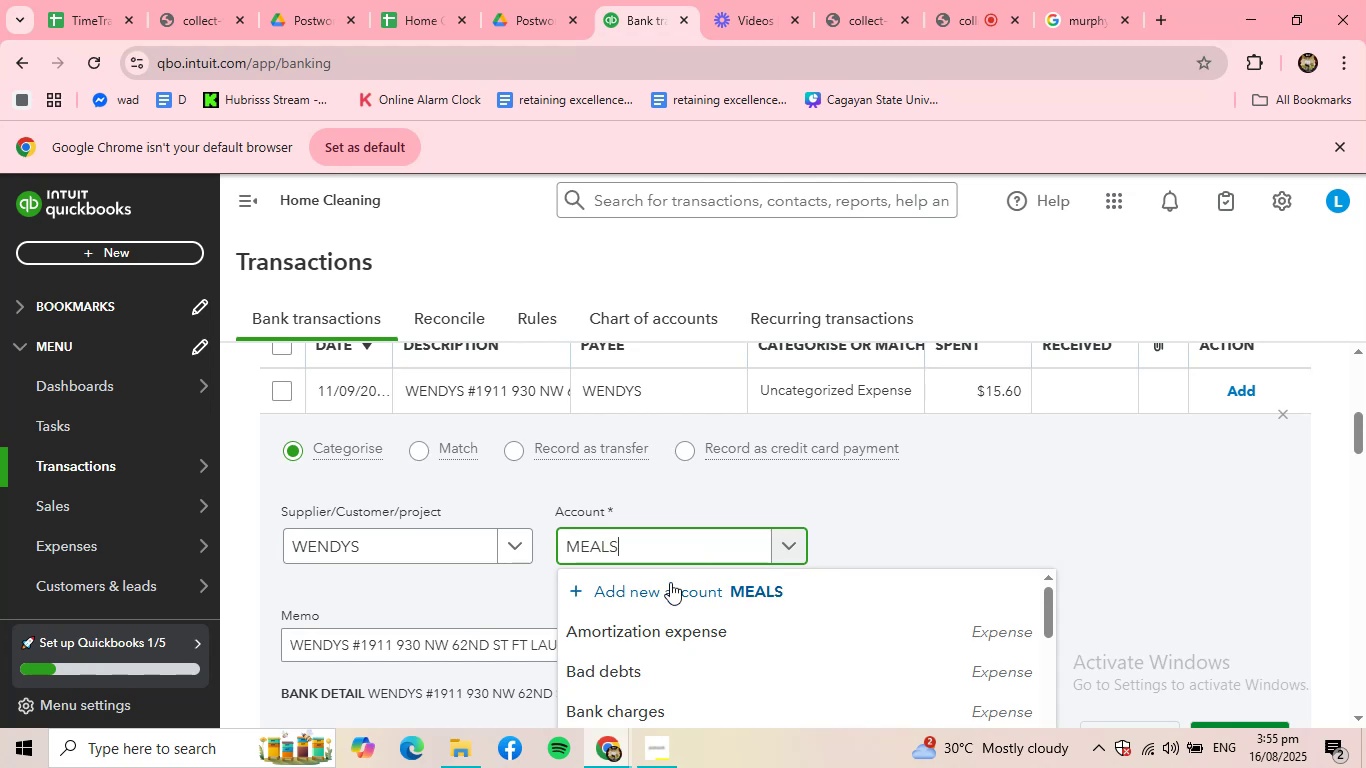 
scroll: coordinate [664, 583], scroll_direction: down, amount: 1.0
 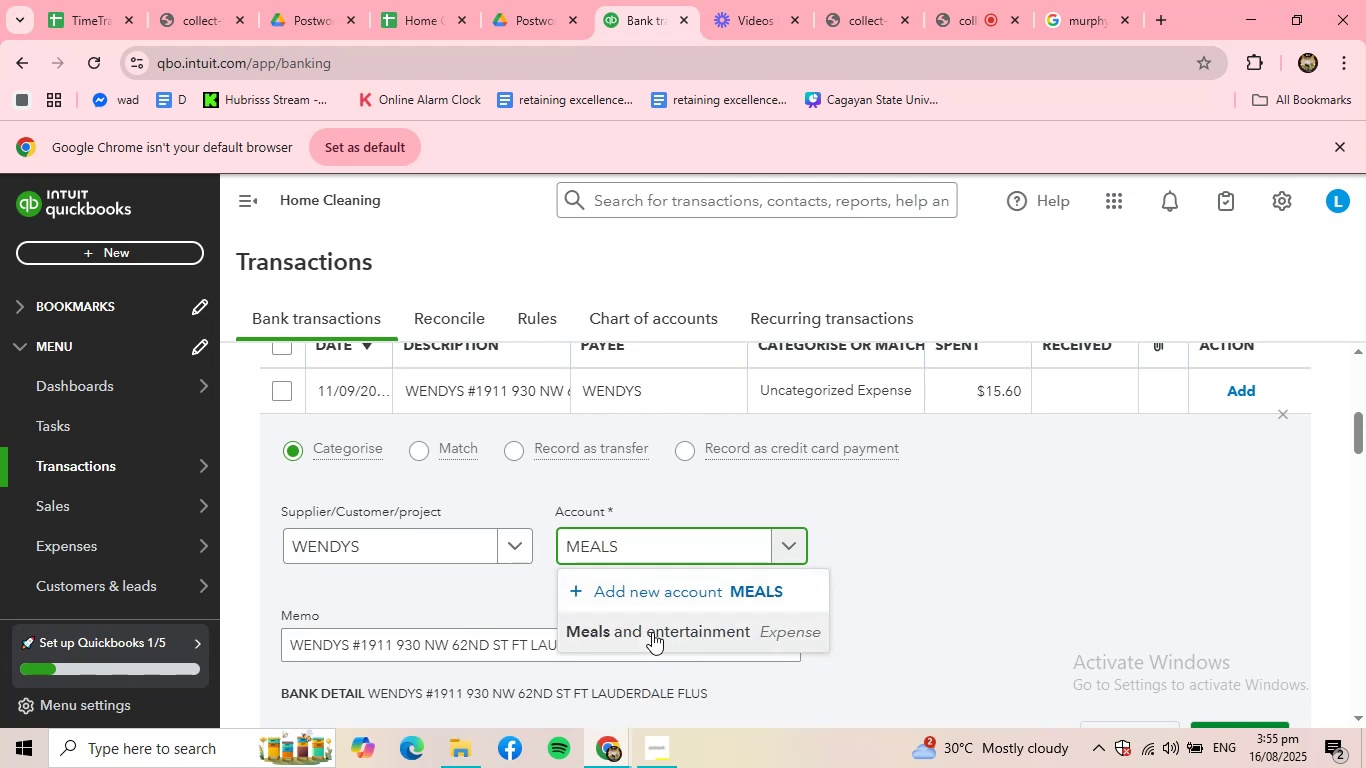 
left_click([652, 632])
 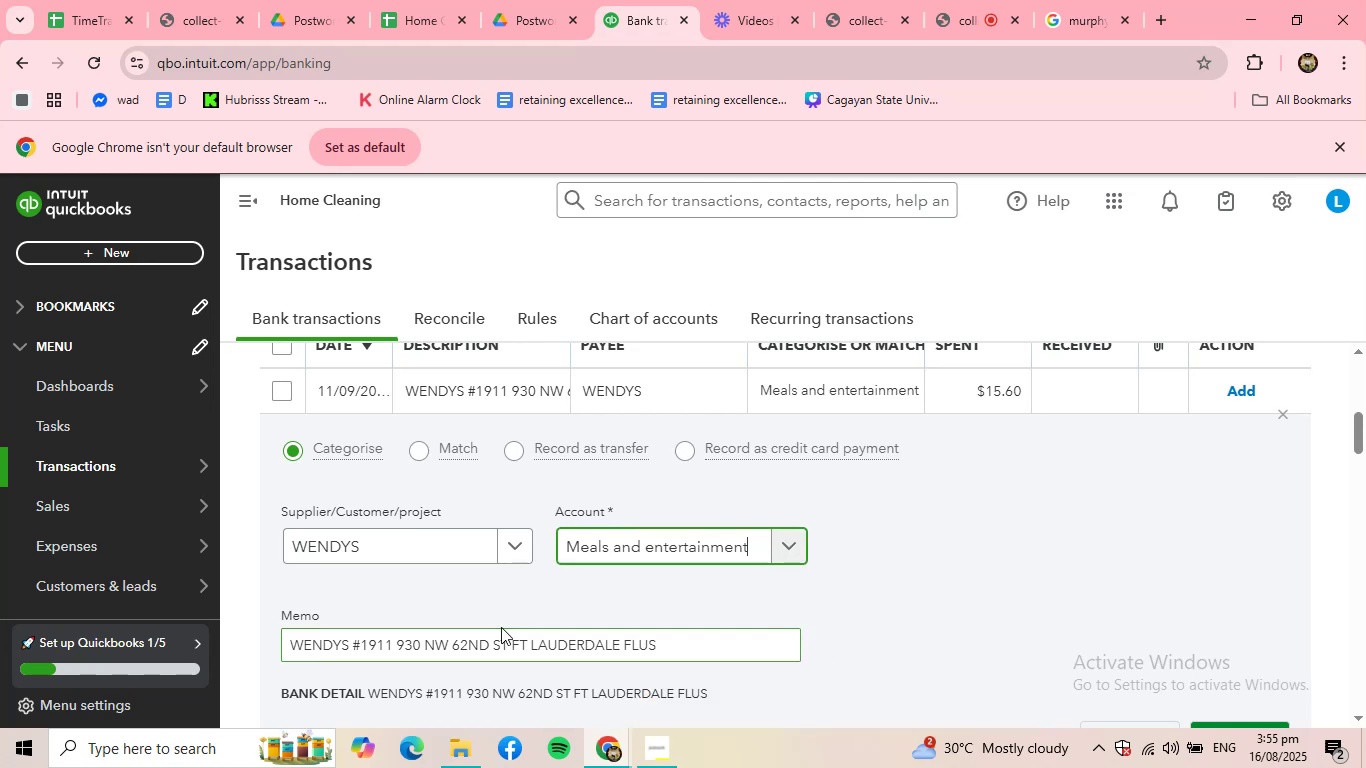 
scroll: coordinate [501, 627], scroll_direction: down, amount: 1.0
 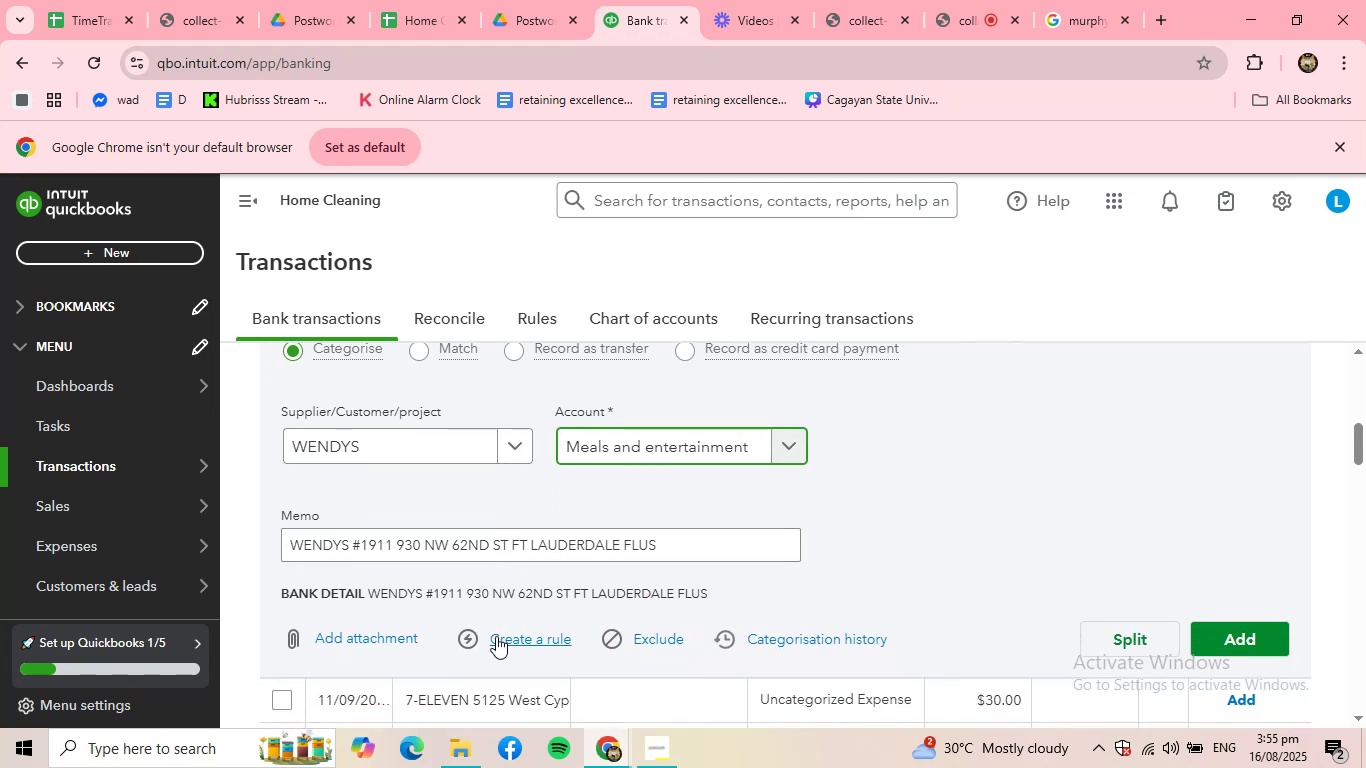 
left_click([497, 636])
 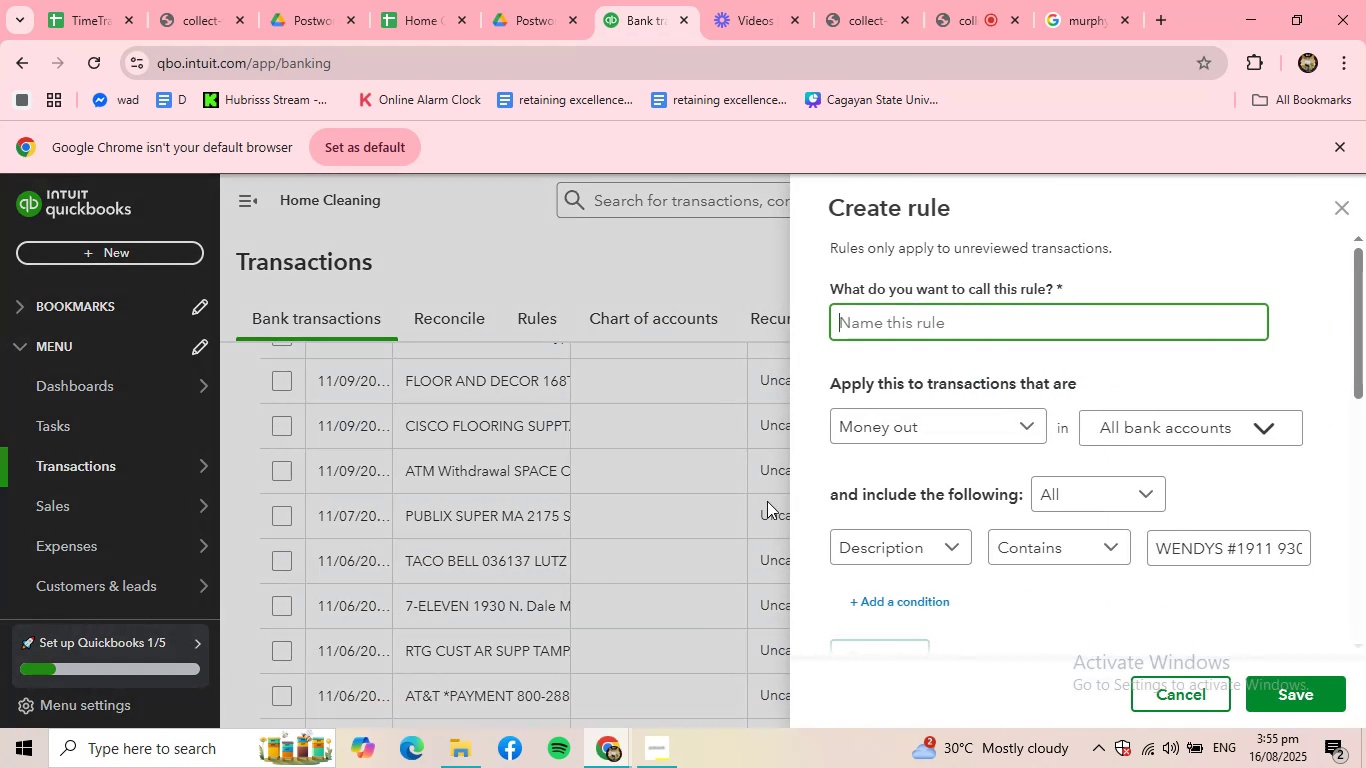 
type(wendyts)
key(Backspace)
key(Backspace)
type(s)
 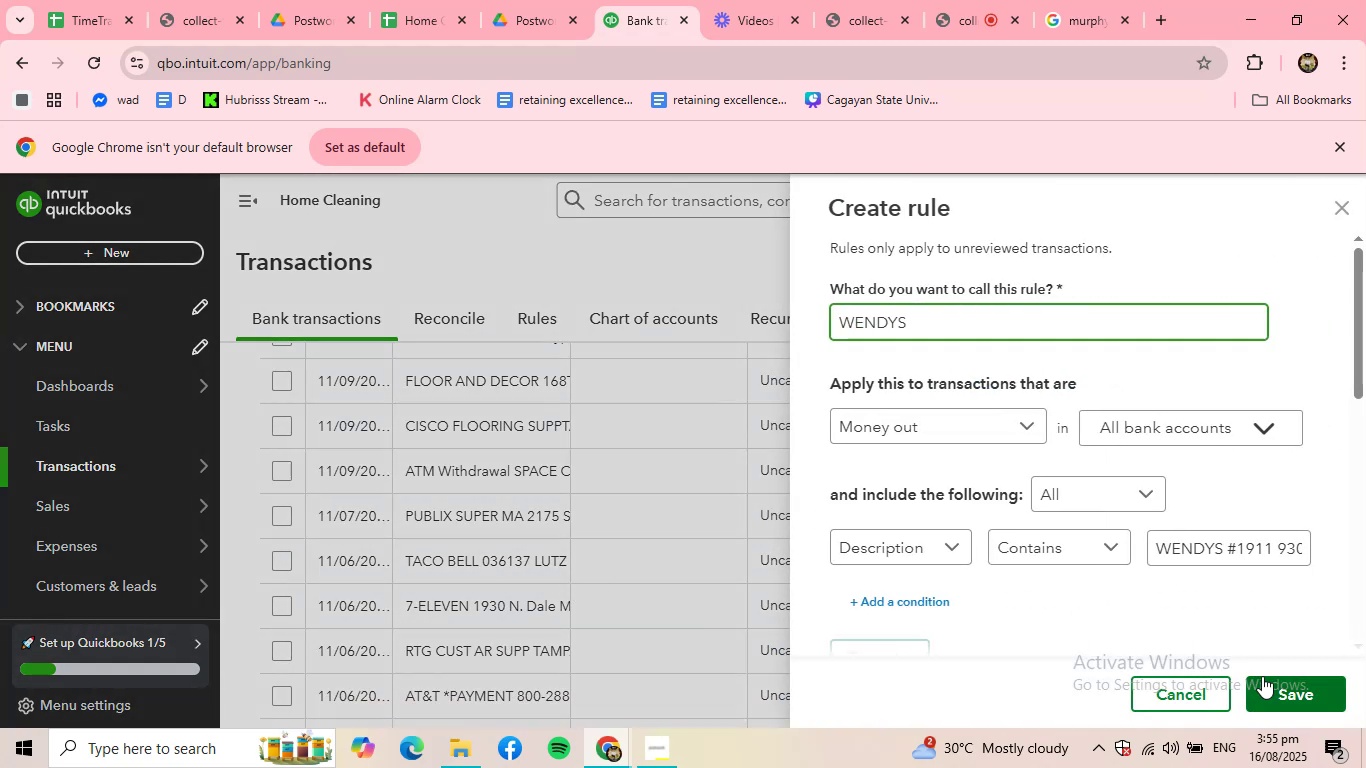 
left_click([1282, 683])
 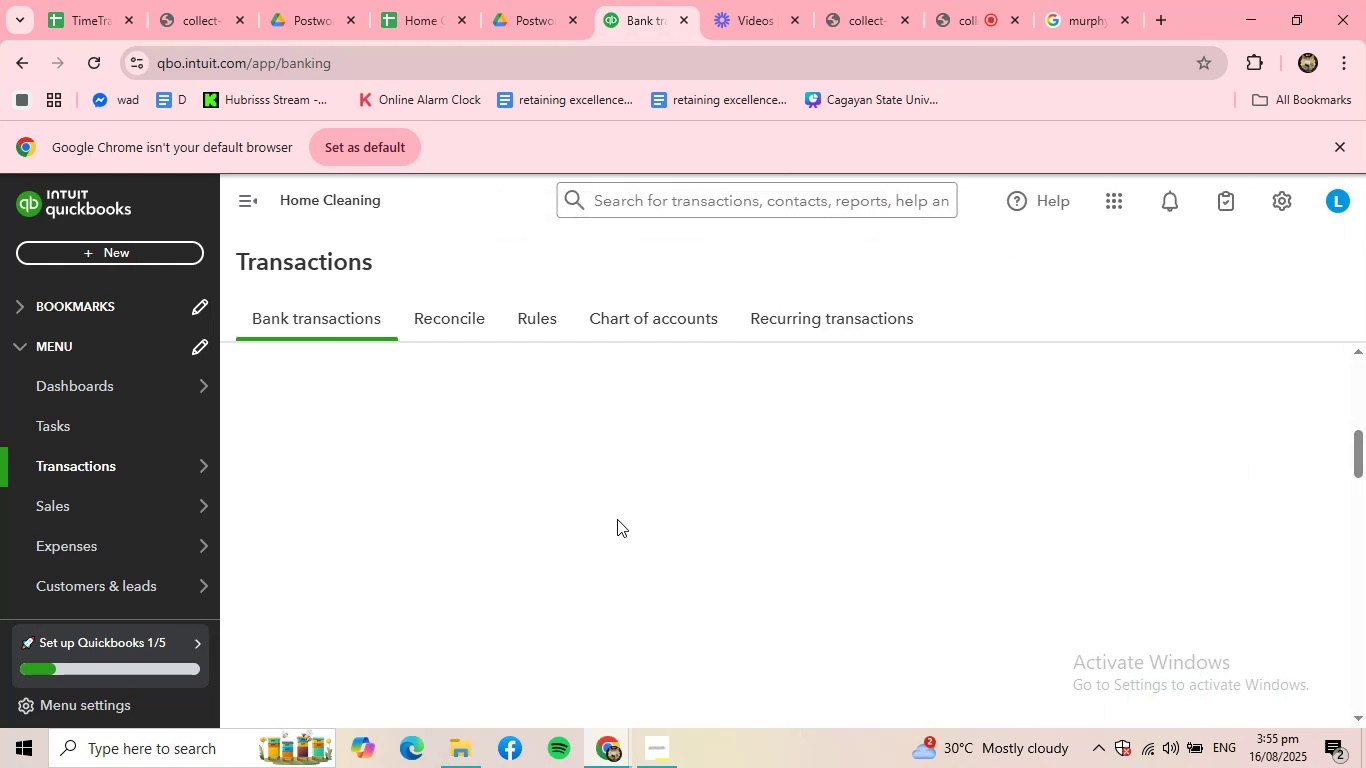 
scroll: coordinate [617, 517], scroll_direction: up, amount: 2.0
 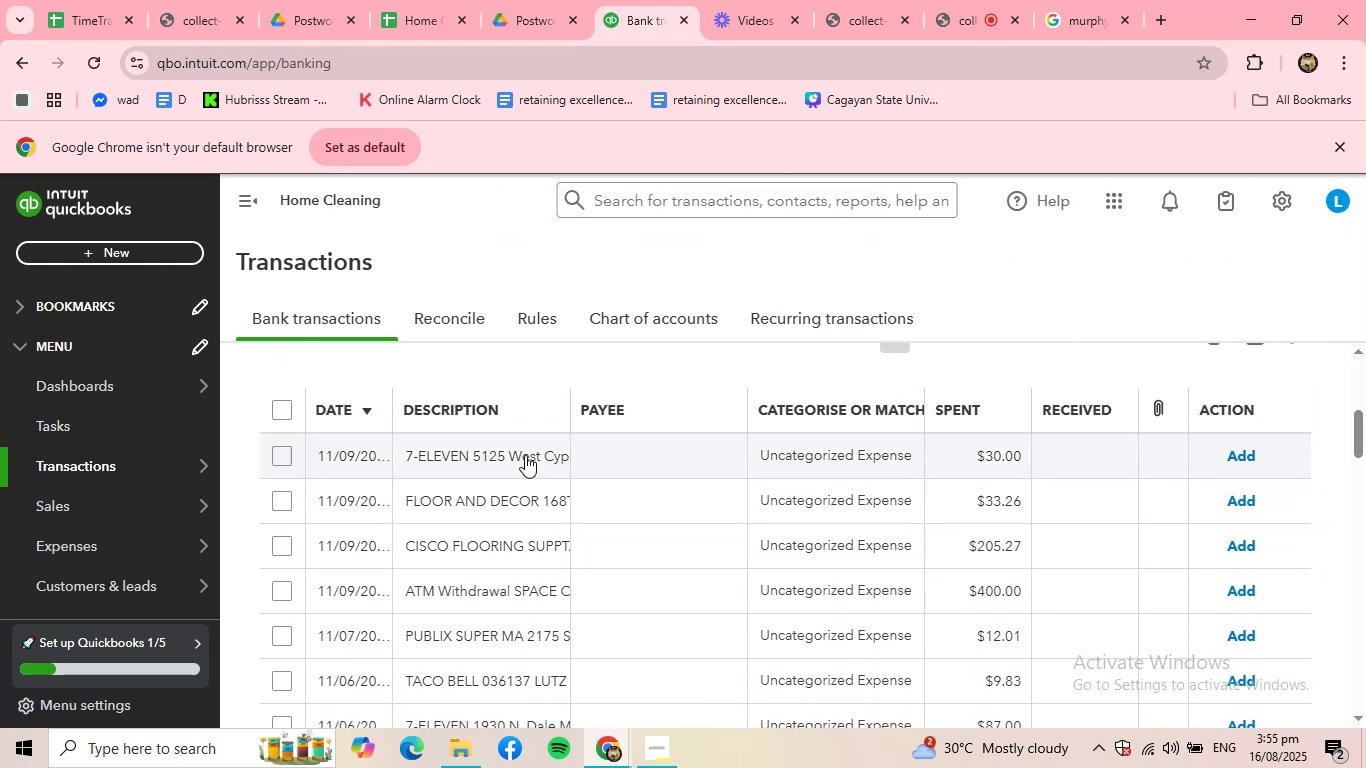 
left_click([525, 455])
 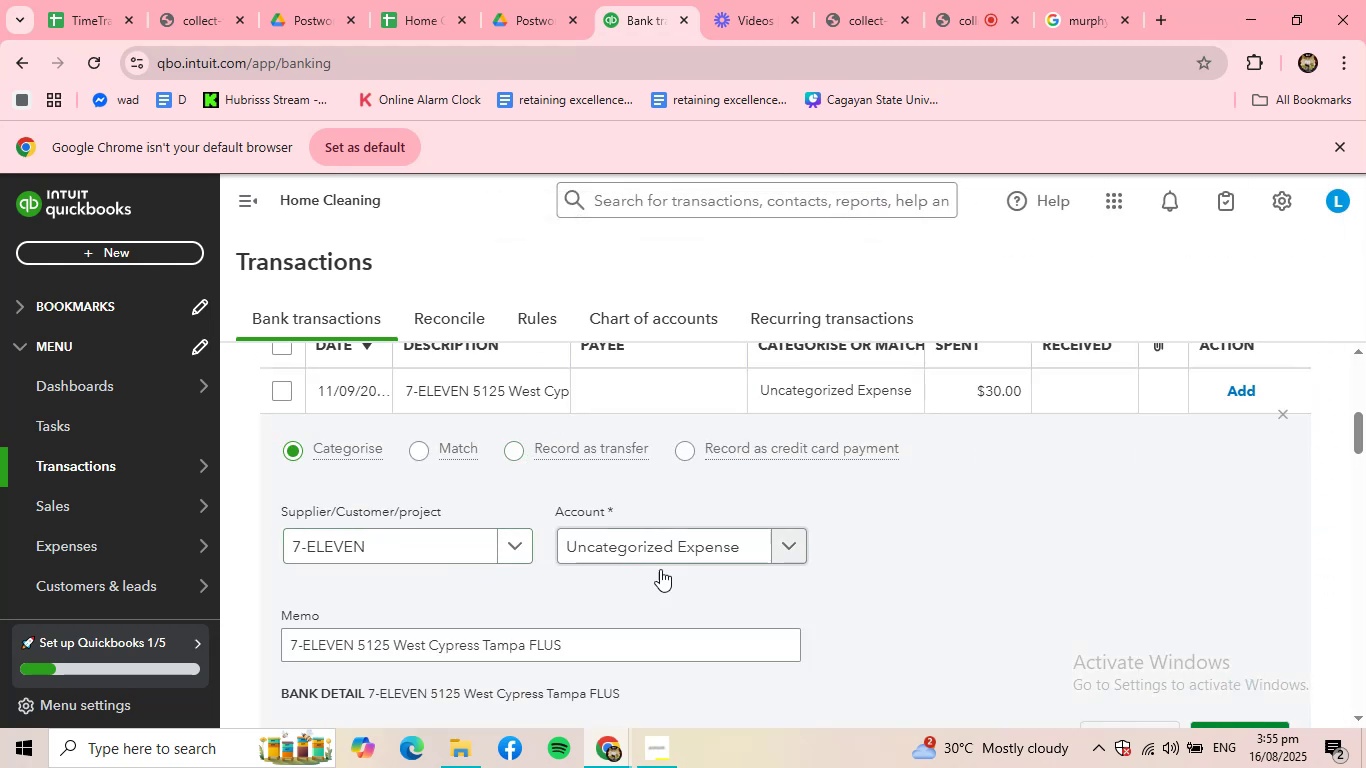 
left_click([699, 547])
 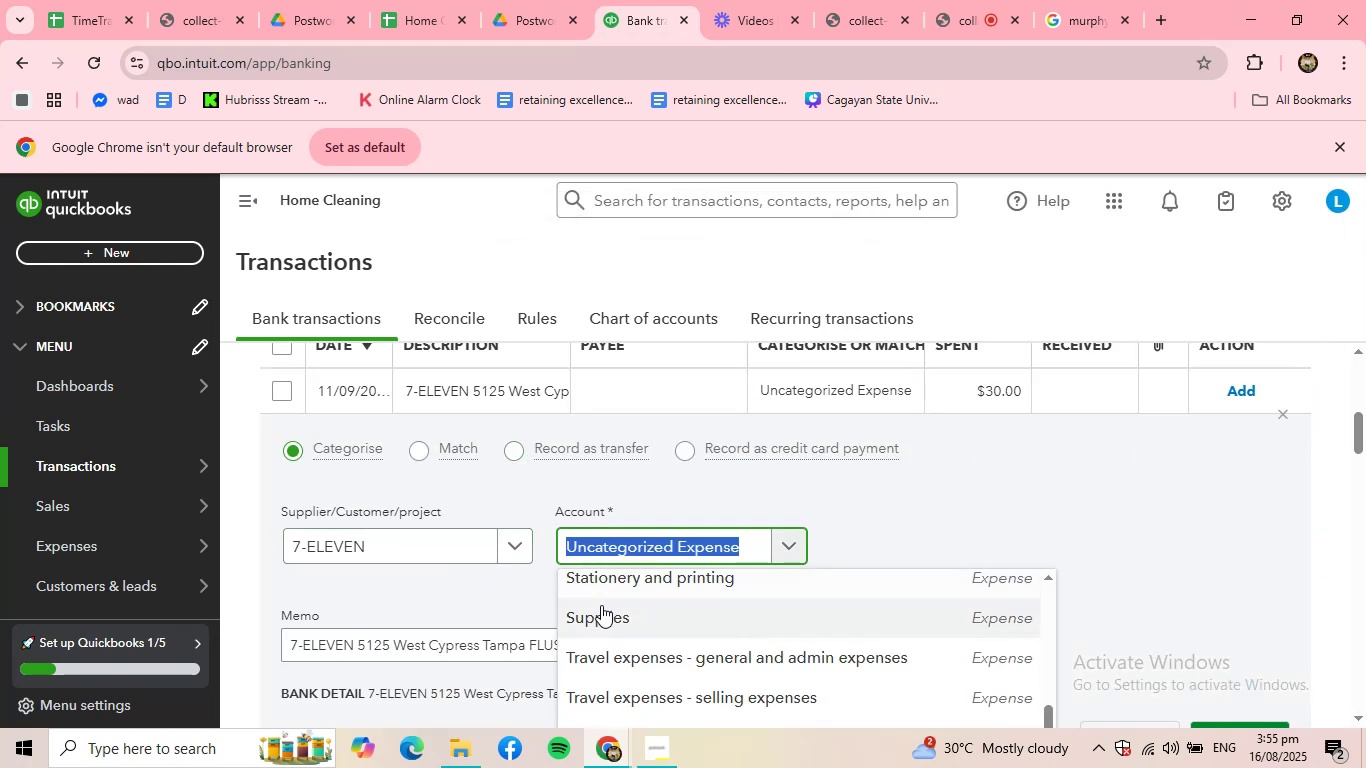 
left_click([601, 606])
 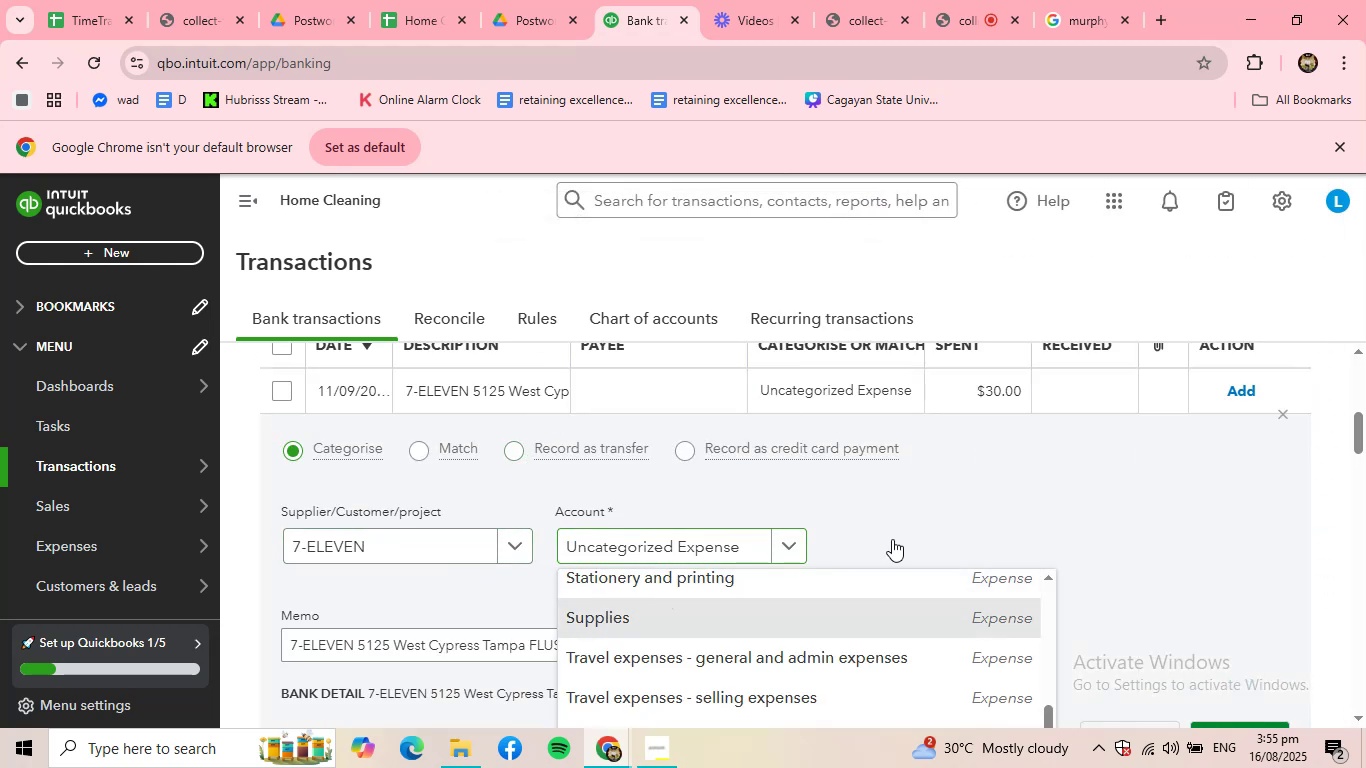 
scroll: coordinate [892, 539], scroll_direction: down, amount: 2.0
 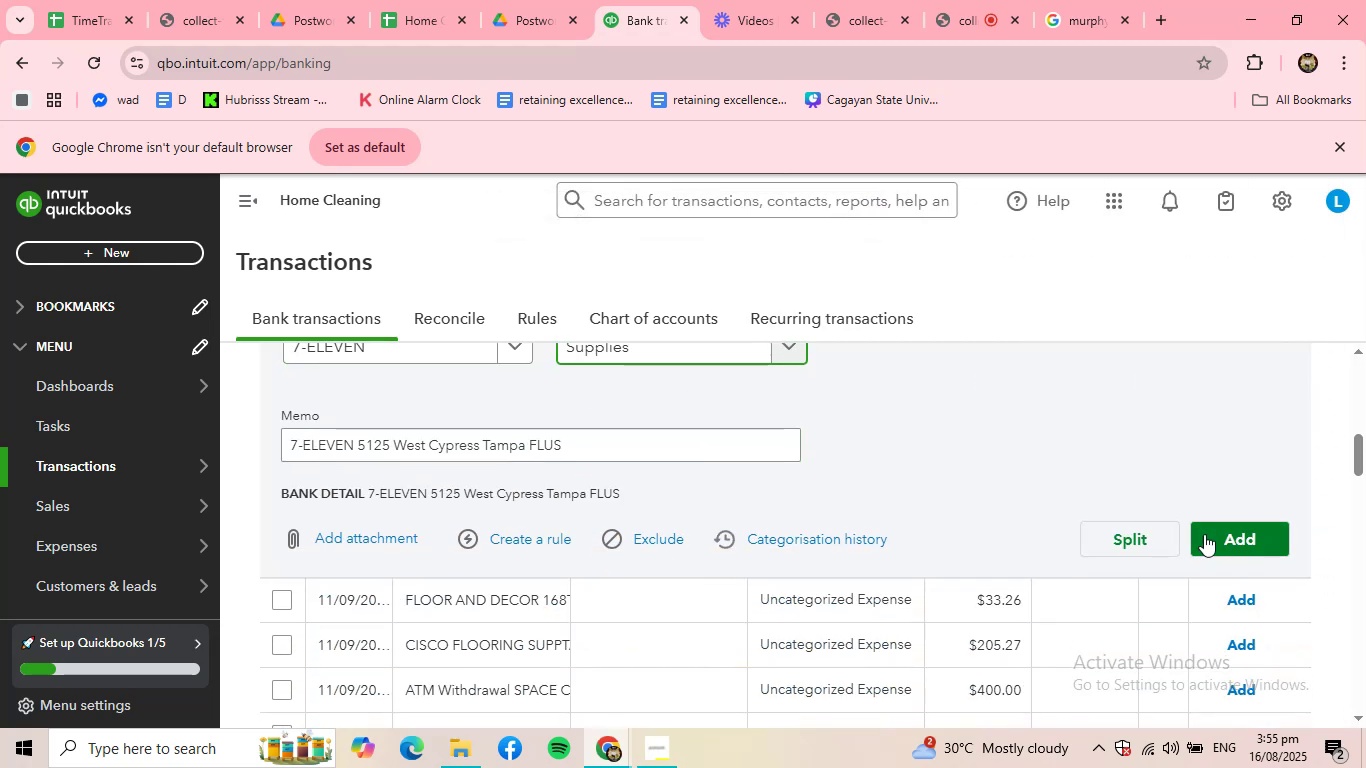 
left_click([1209, 535])
 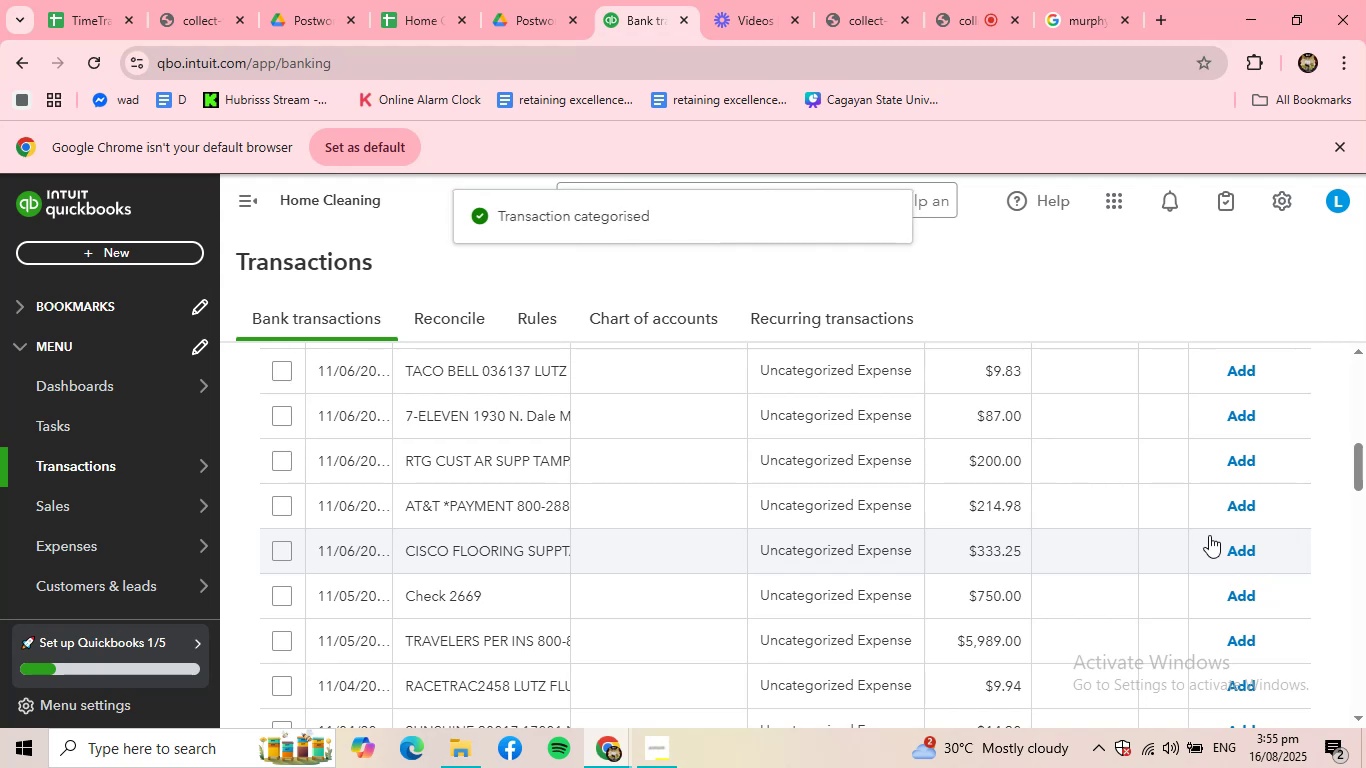 
scroll: coordinate [483, 475], scroll_direction: up, amount: 4.0
 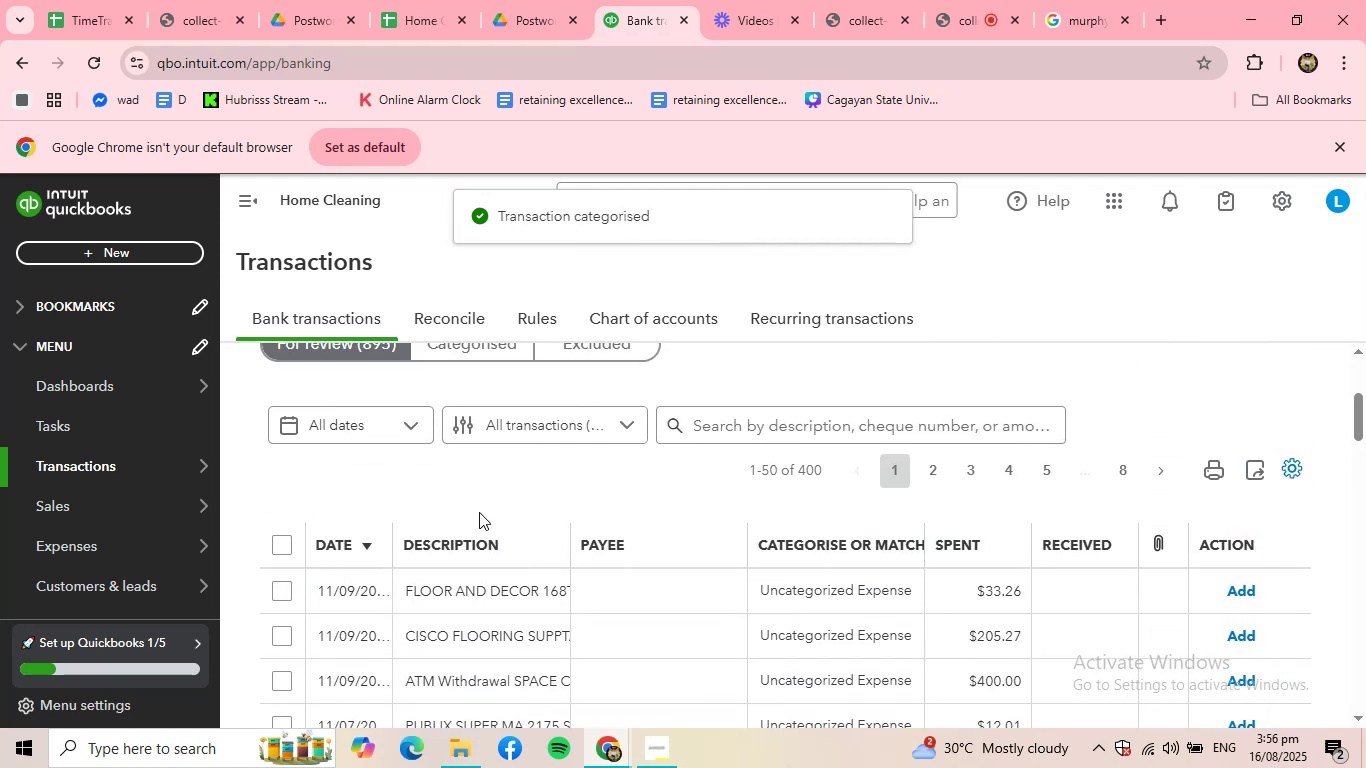 
mouse_move([483, 586])
 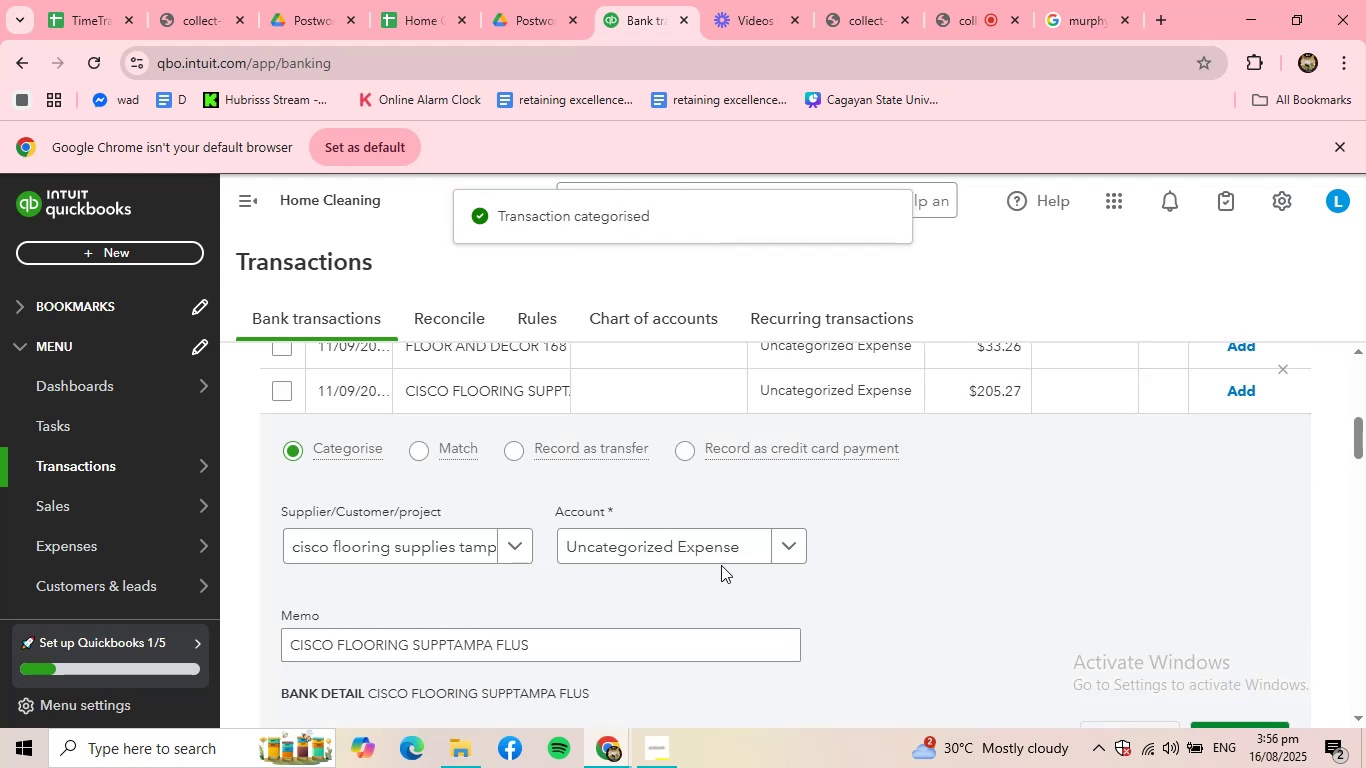 
left_click([718, 558])
 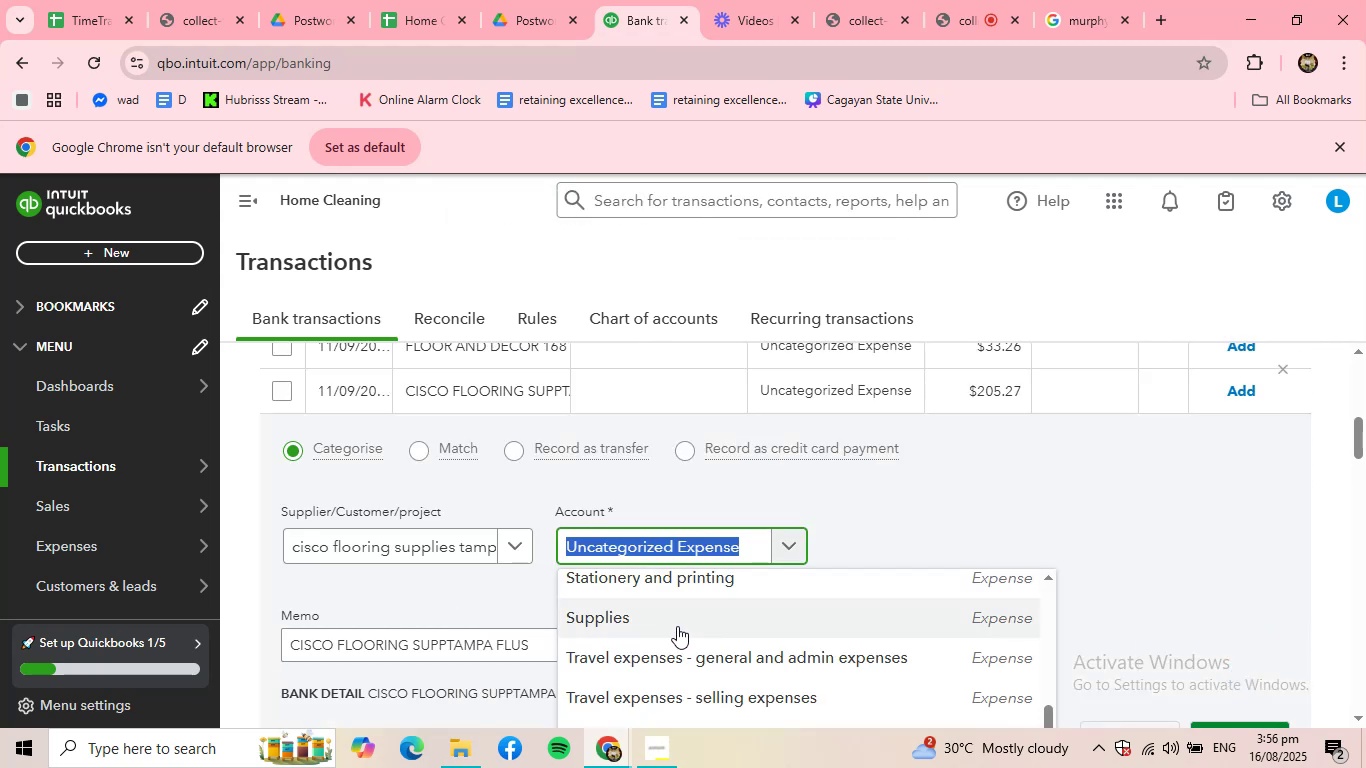 
left_click([675, 625])
 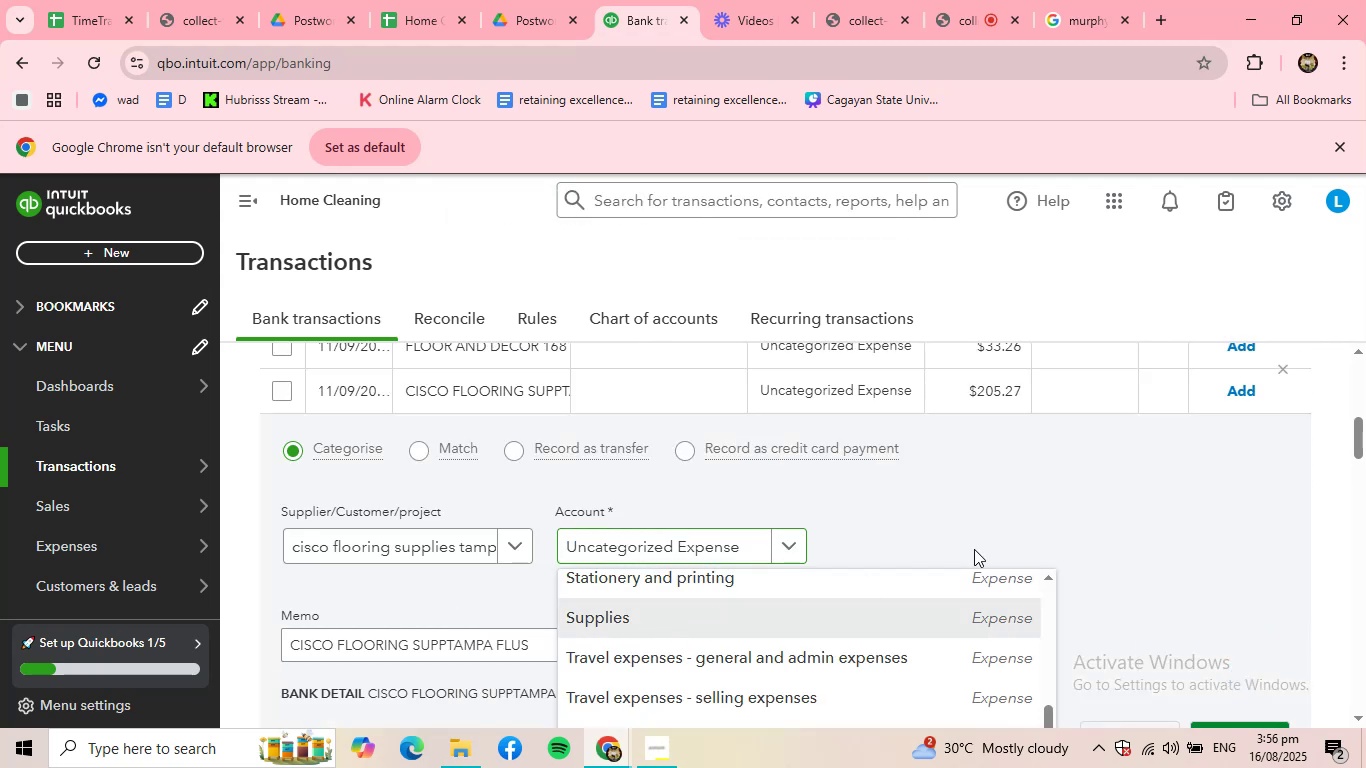 
scroll: coordinate [974, 549], scroll_direction: down, amount: 1.0
 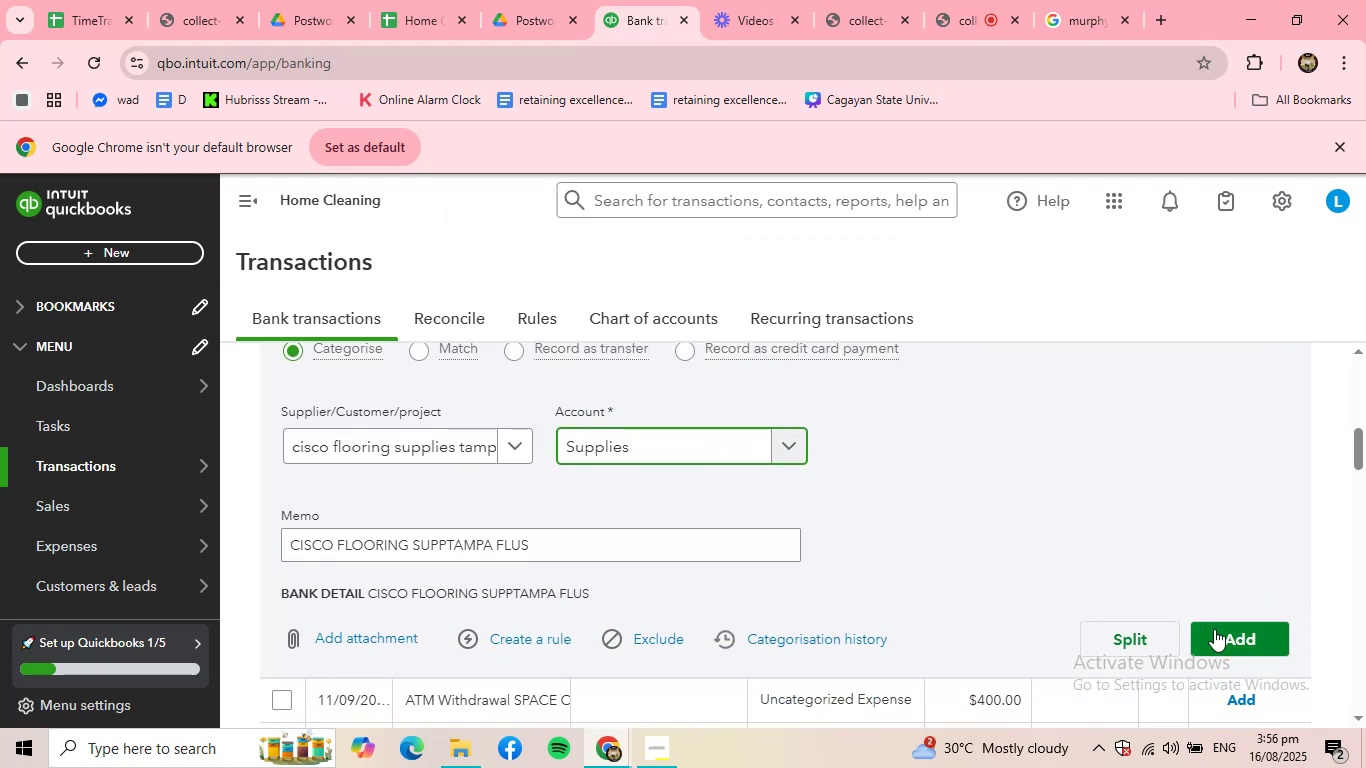 
left_click([1217, 630])
 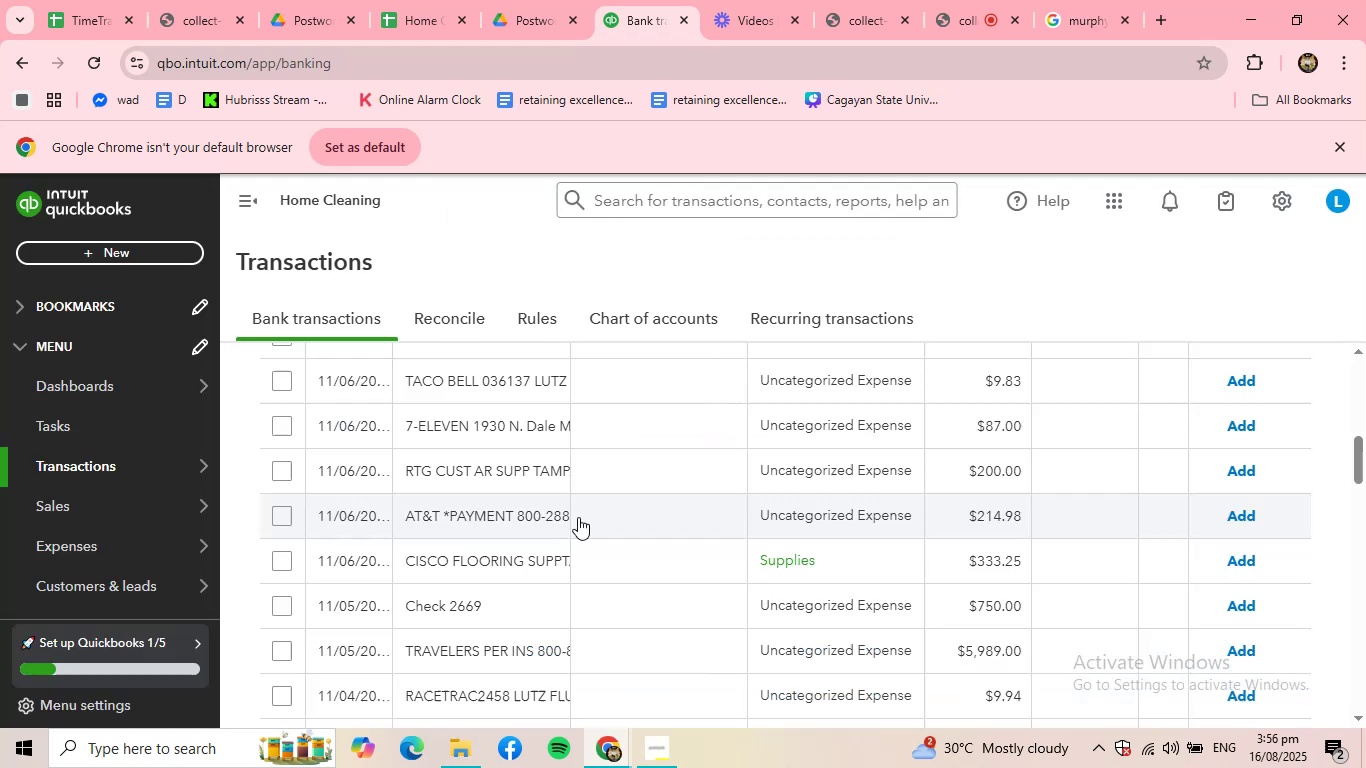 
scroll: coordinate [487, 474], scroll_direction: up, amount: 3.0
 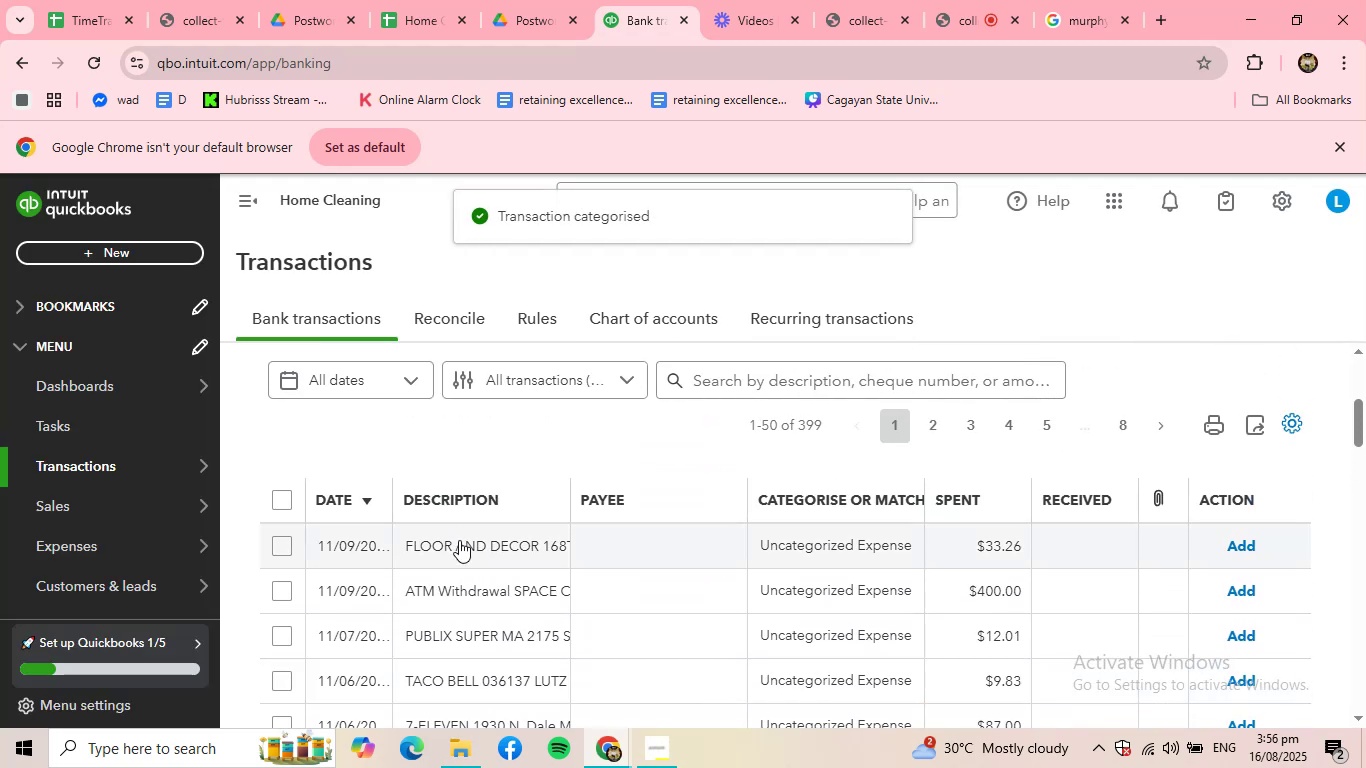 
left_click([458, 549])
 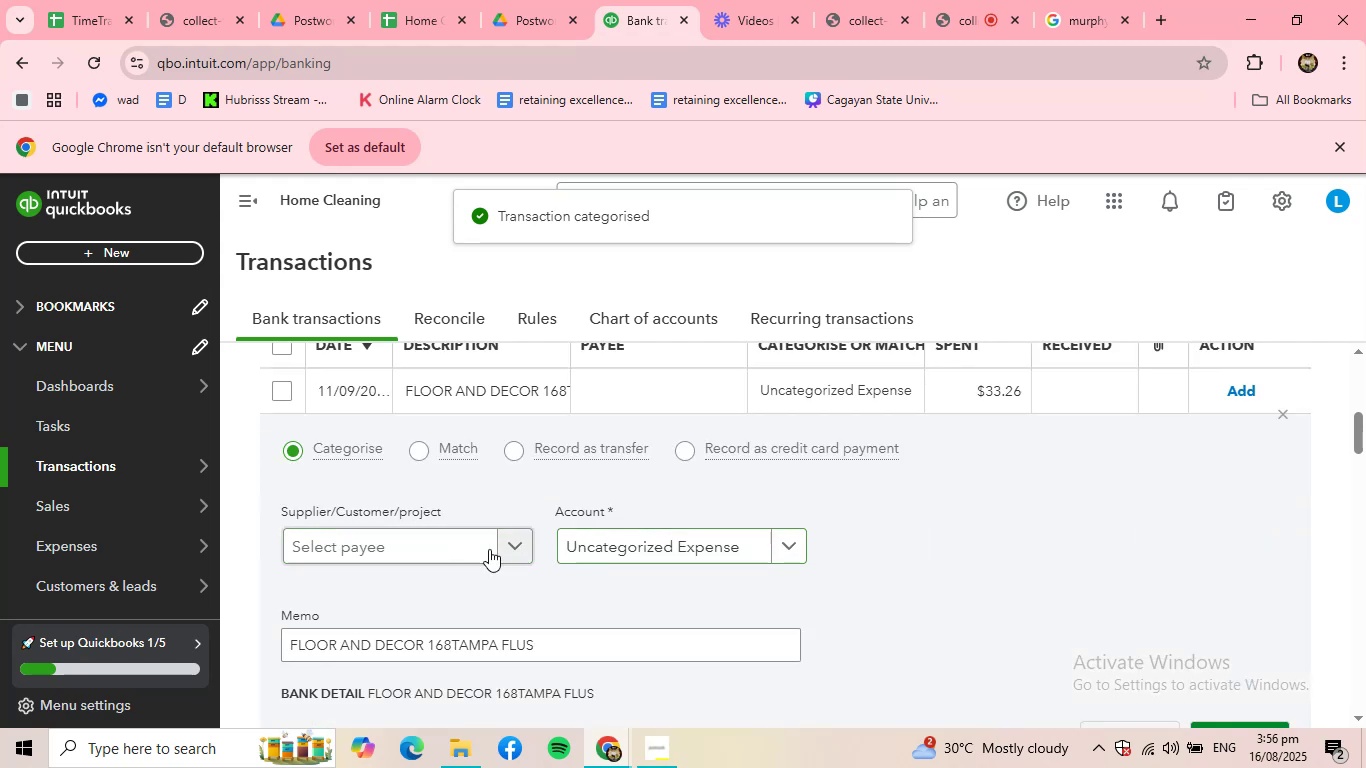 
left_click([489, 549])
 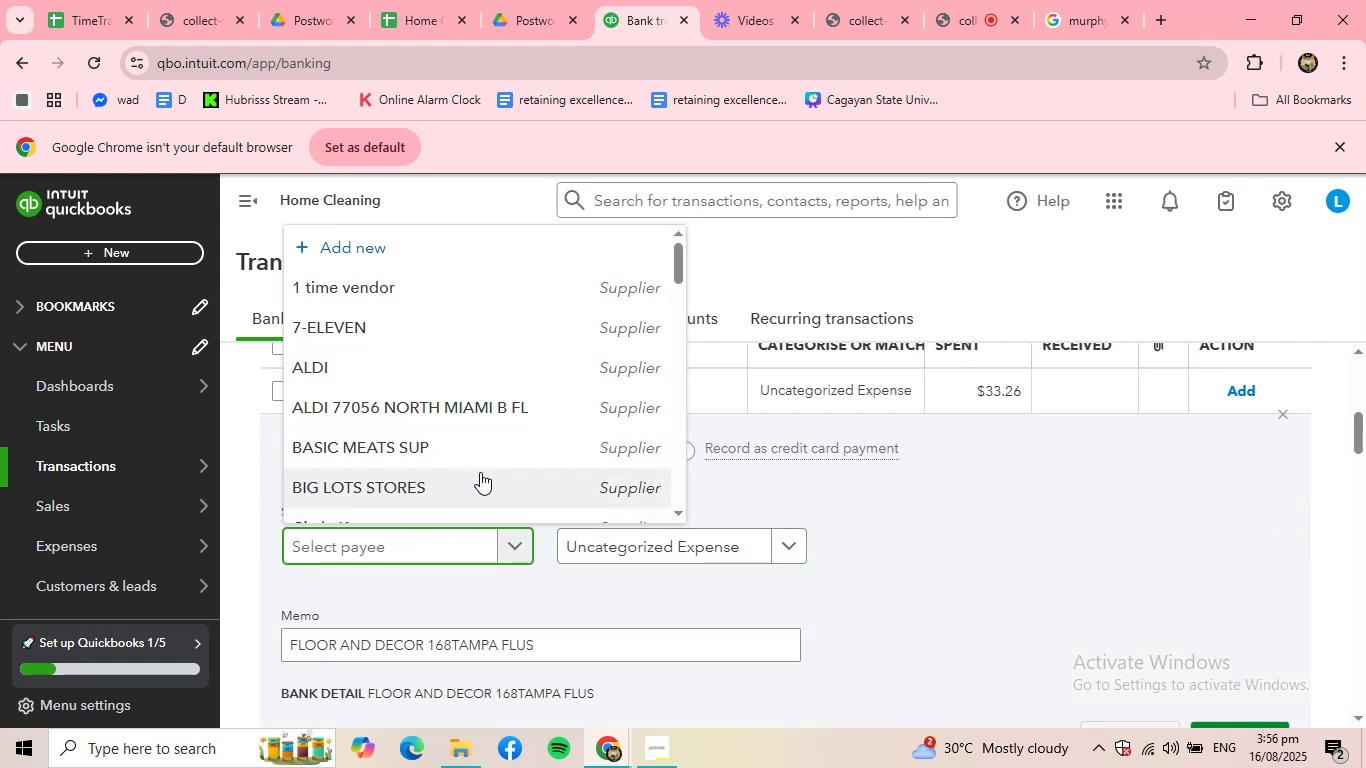 
scroll: coordinate [419, 441], scroll_direction: down, amount: 2.0
 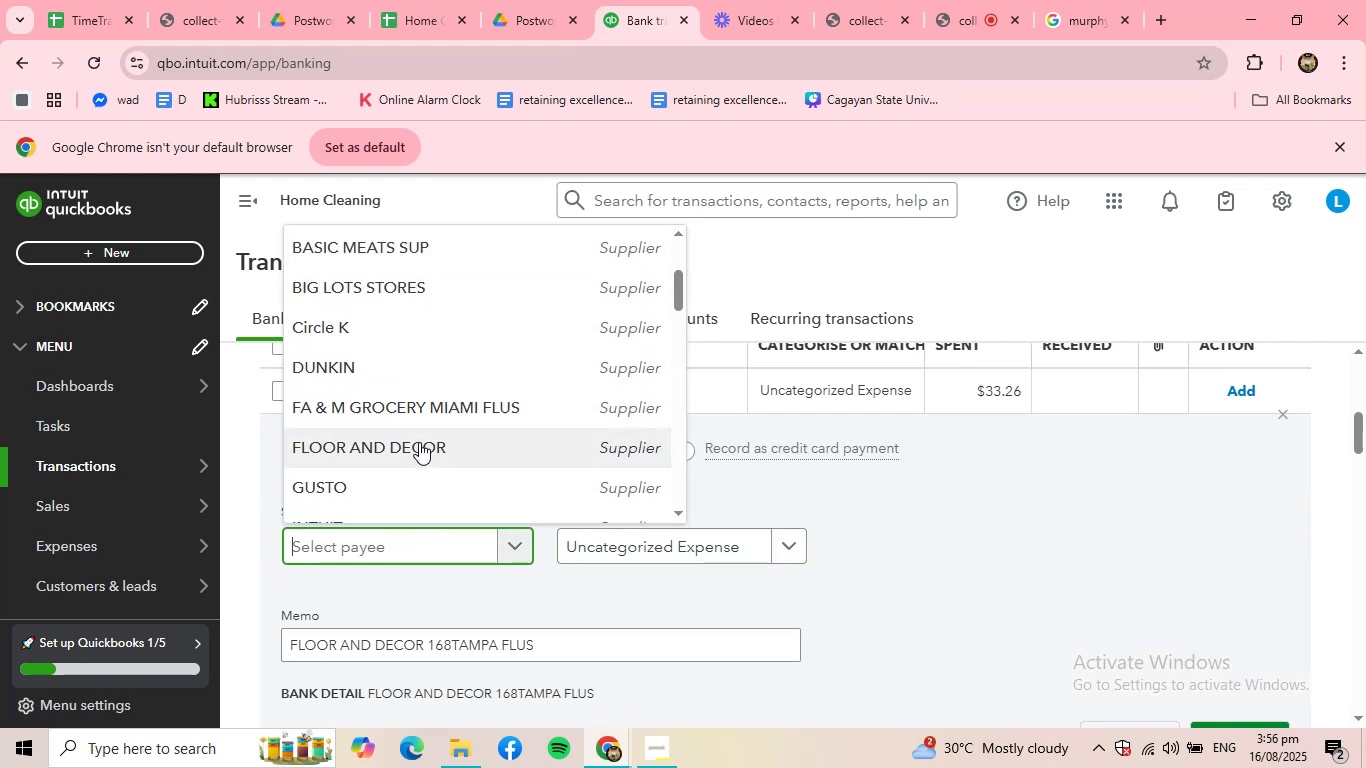 
left_click([419, 443])
 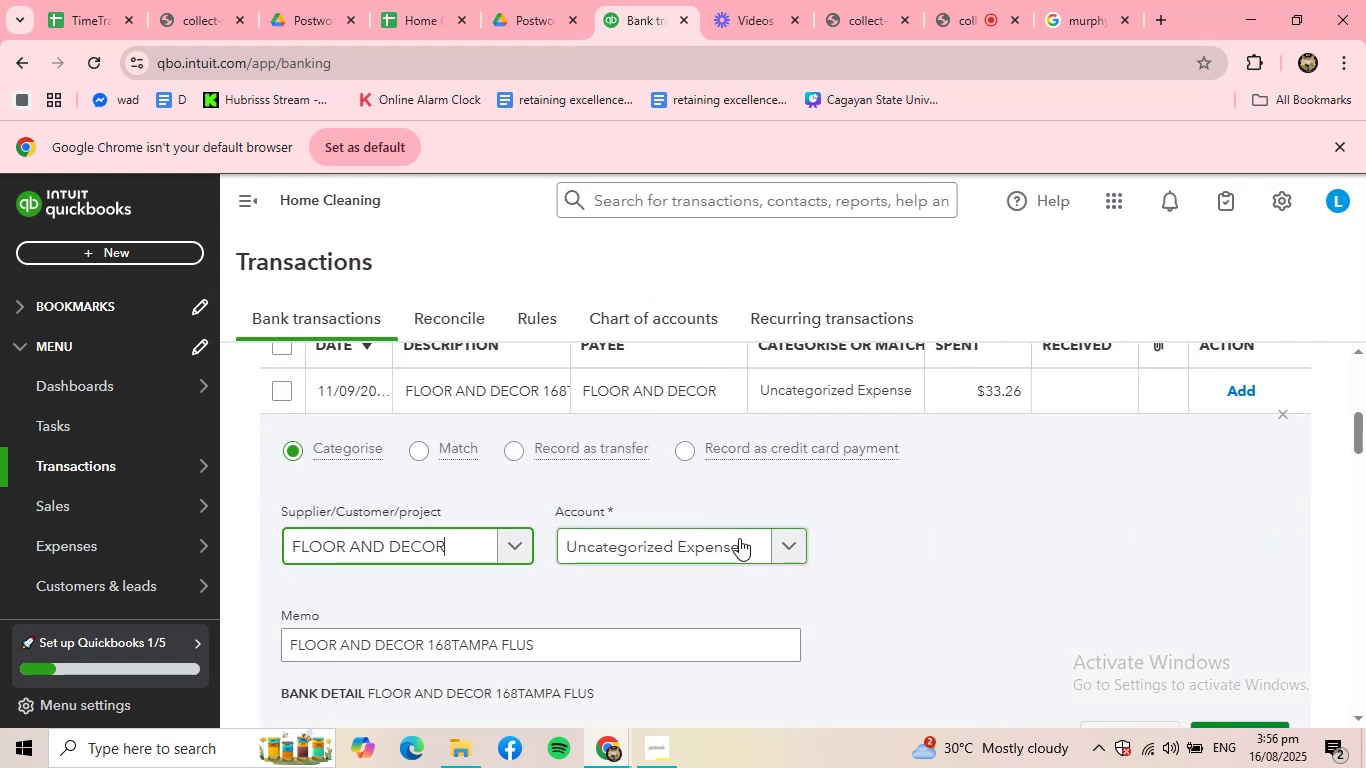 
left_click([738, 535])
 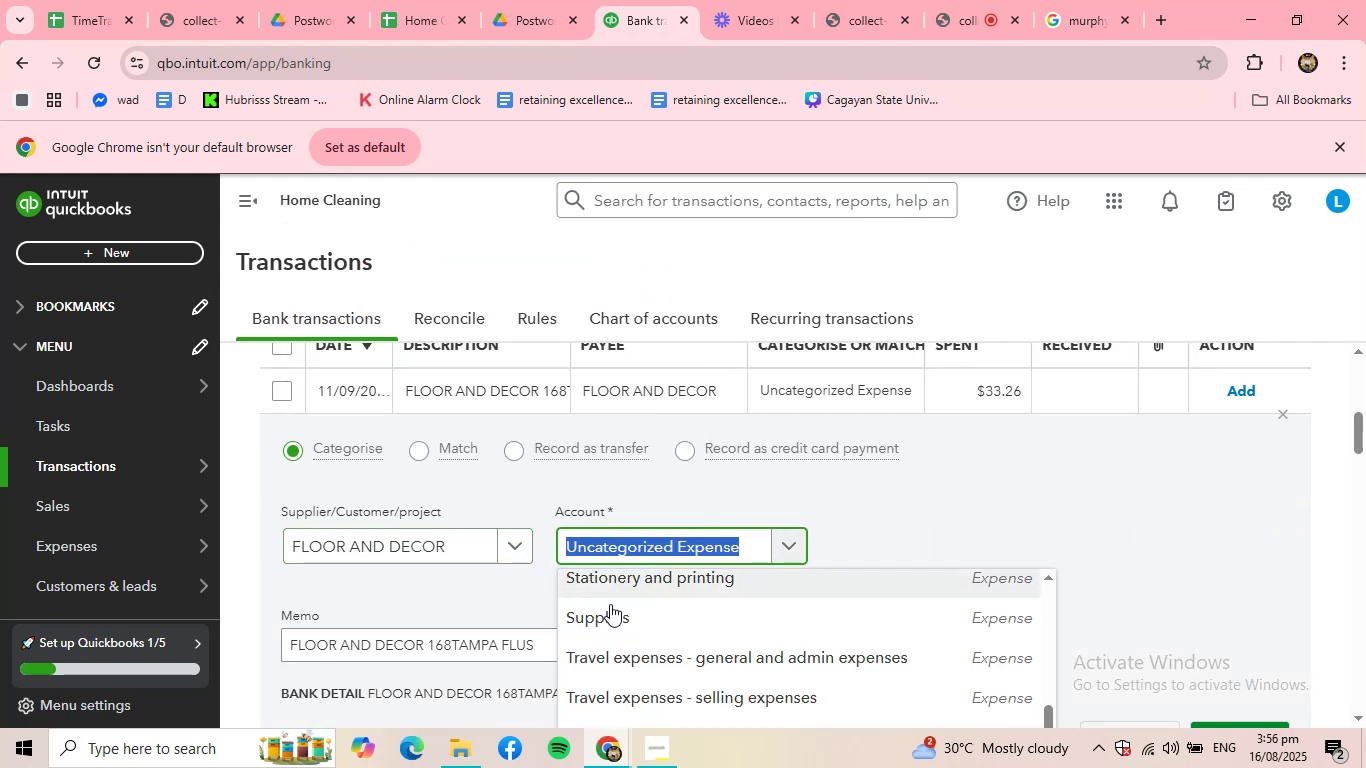 
left_click([610, 611])
 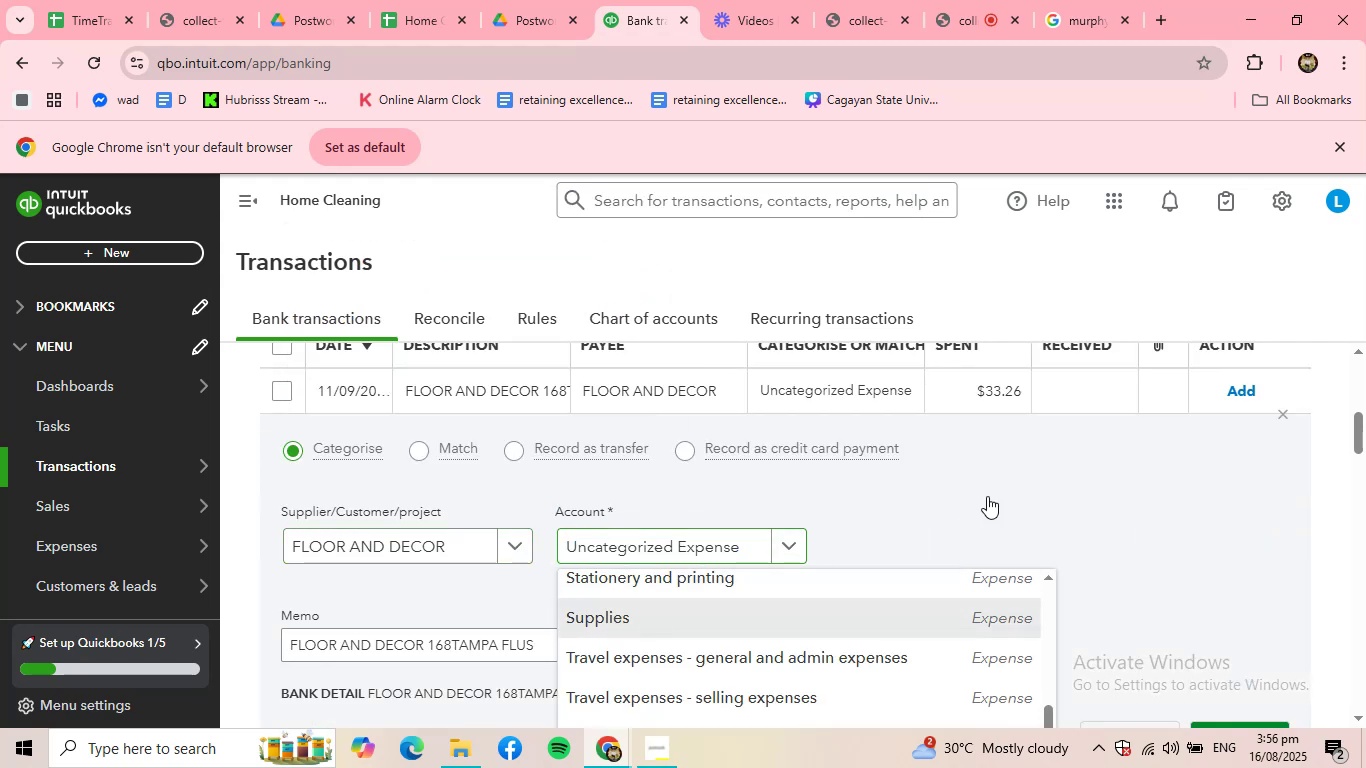 
scroll: coordinate [991, 496], scroll_direction: down, amount: 2.0
 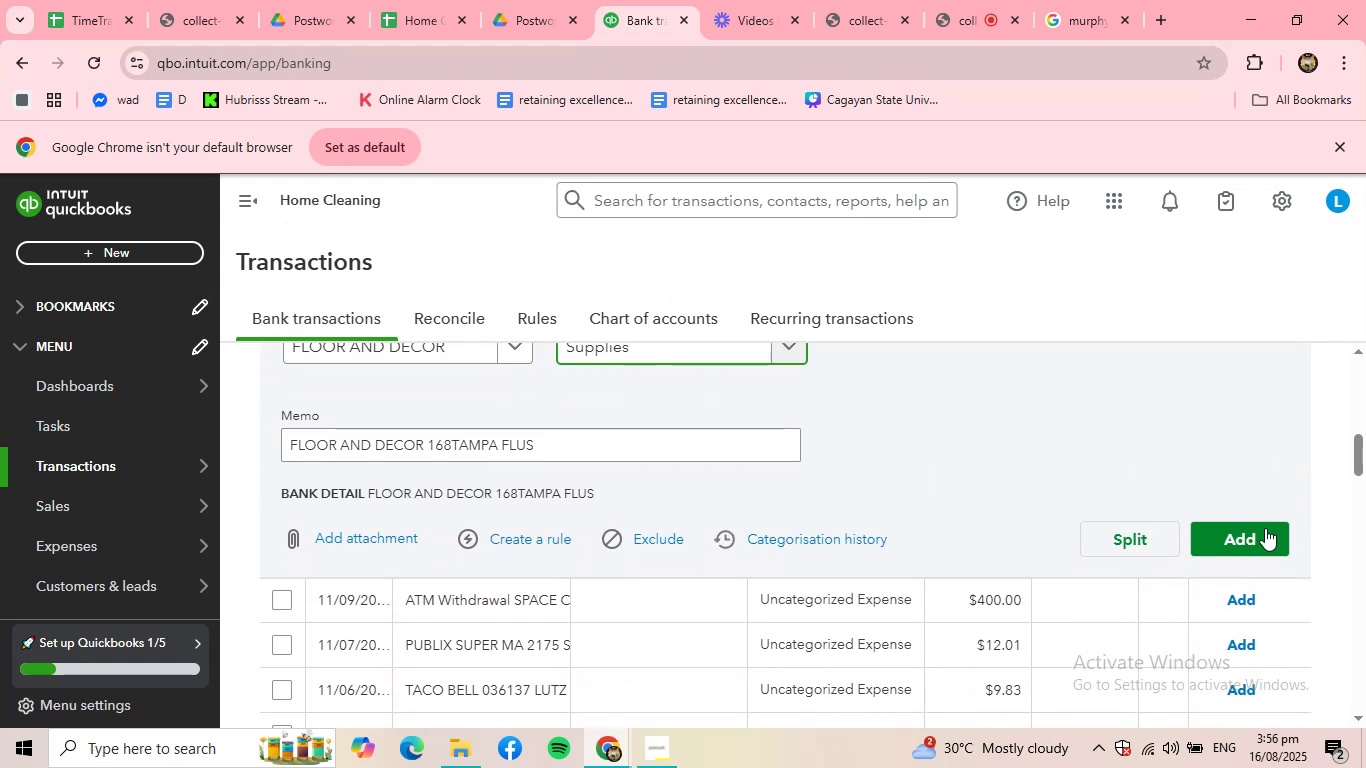 
left_click([1265, 529])
 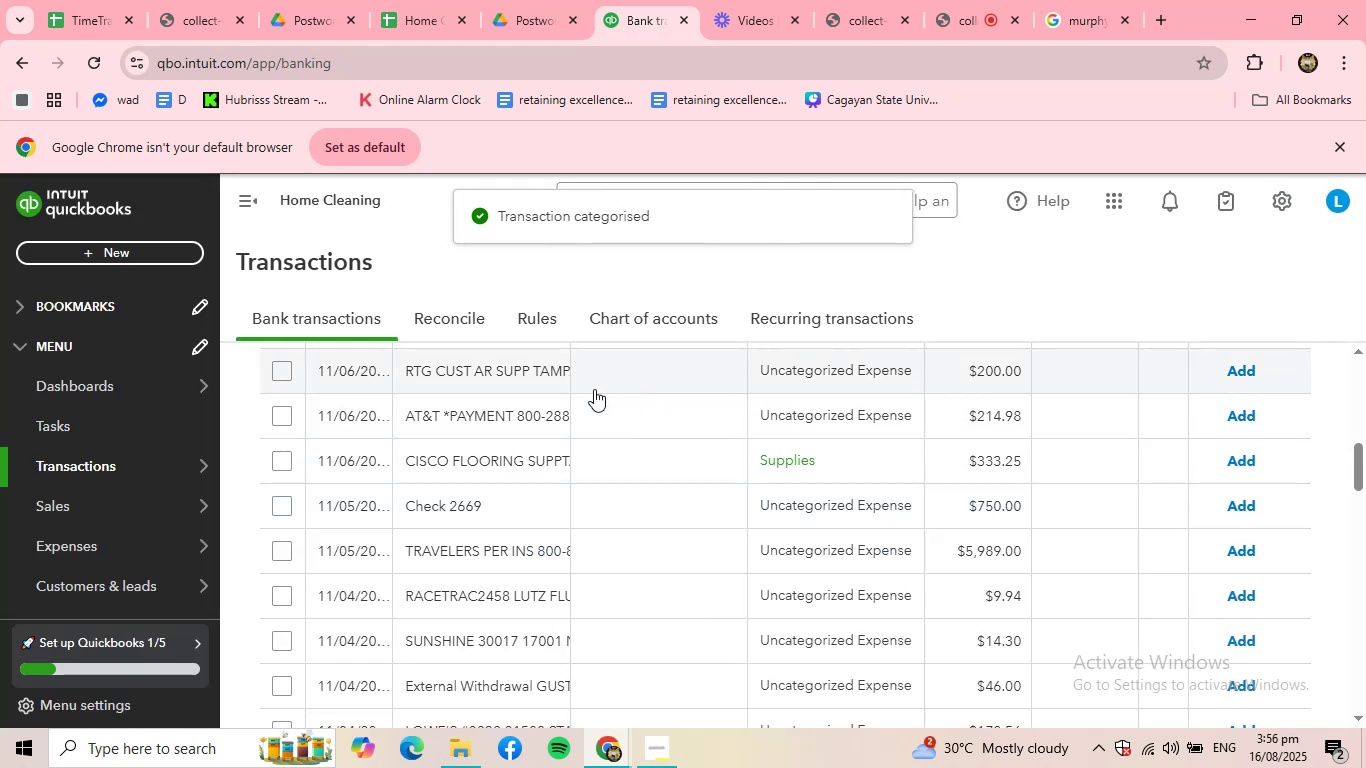 
scroll: coordinate [503, 408], scroll_direction: up, amount: 3.0
 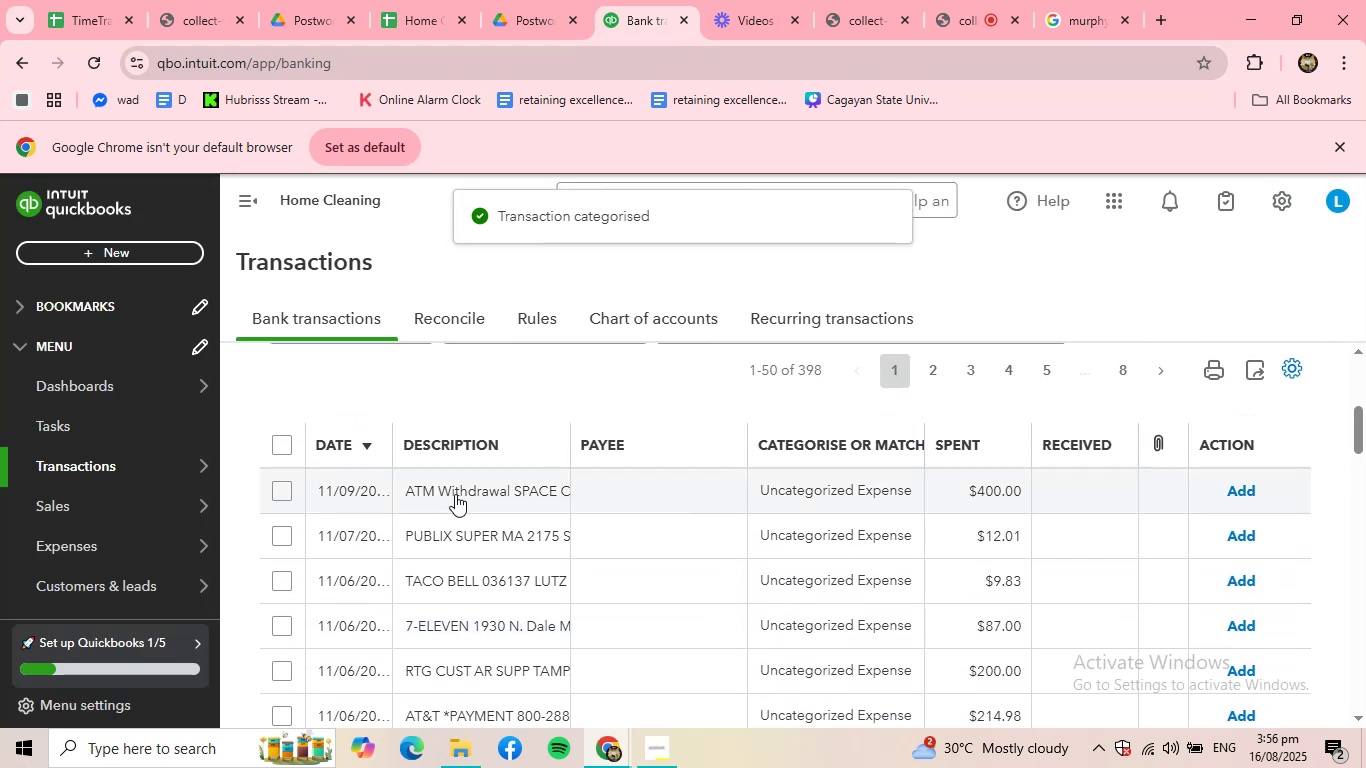 
left_click([455, 494])
 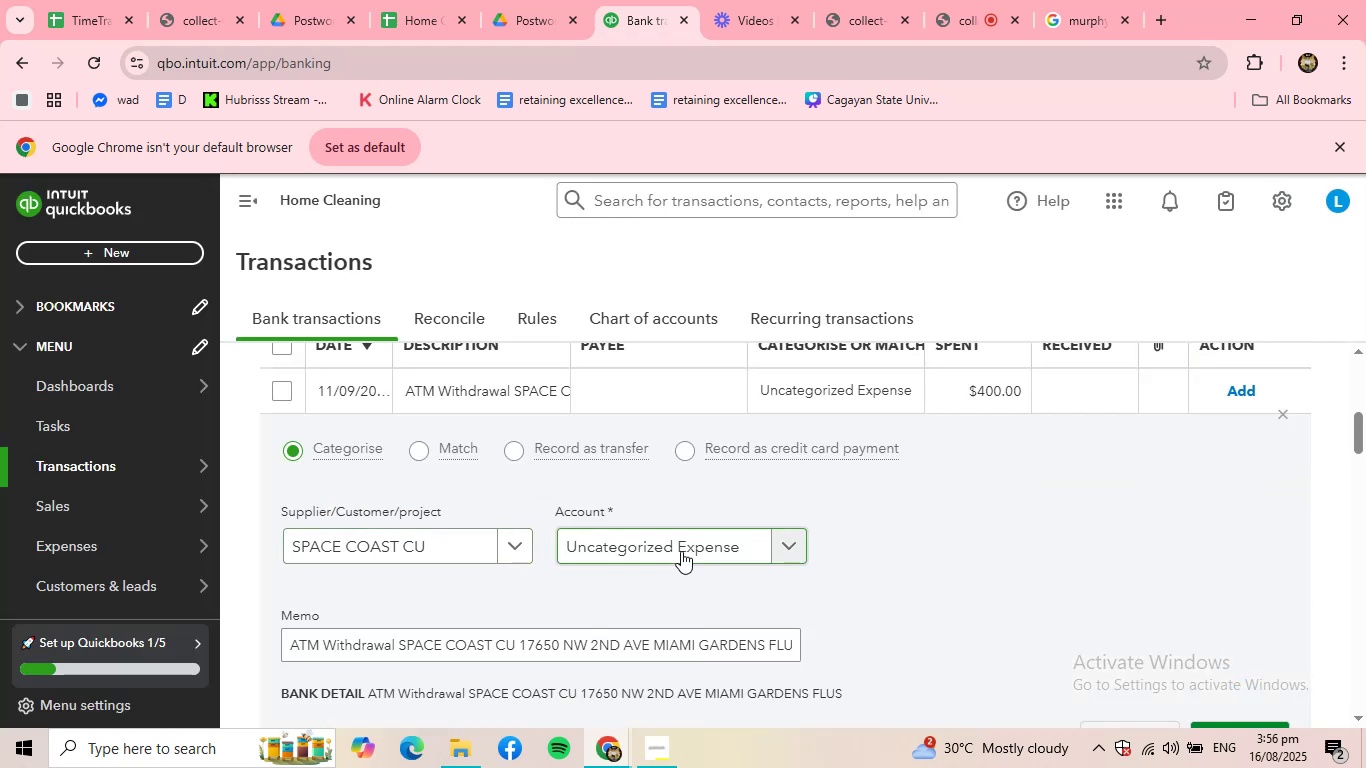 
scroll: coordinate [922, 632], scroll_direction: down, amount: 1.0
 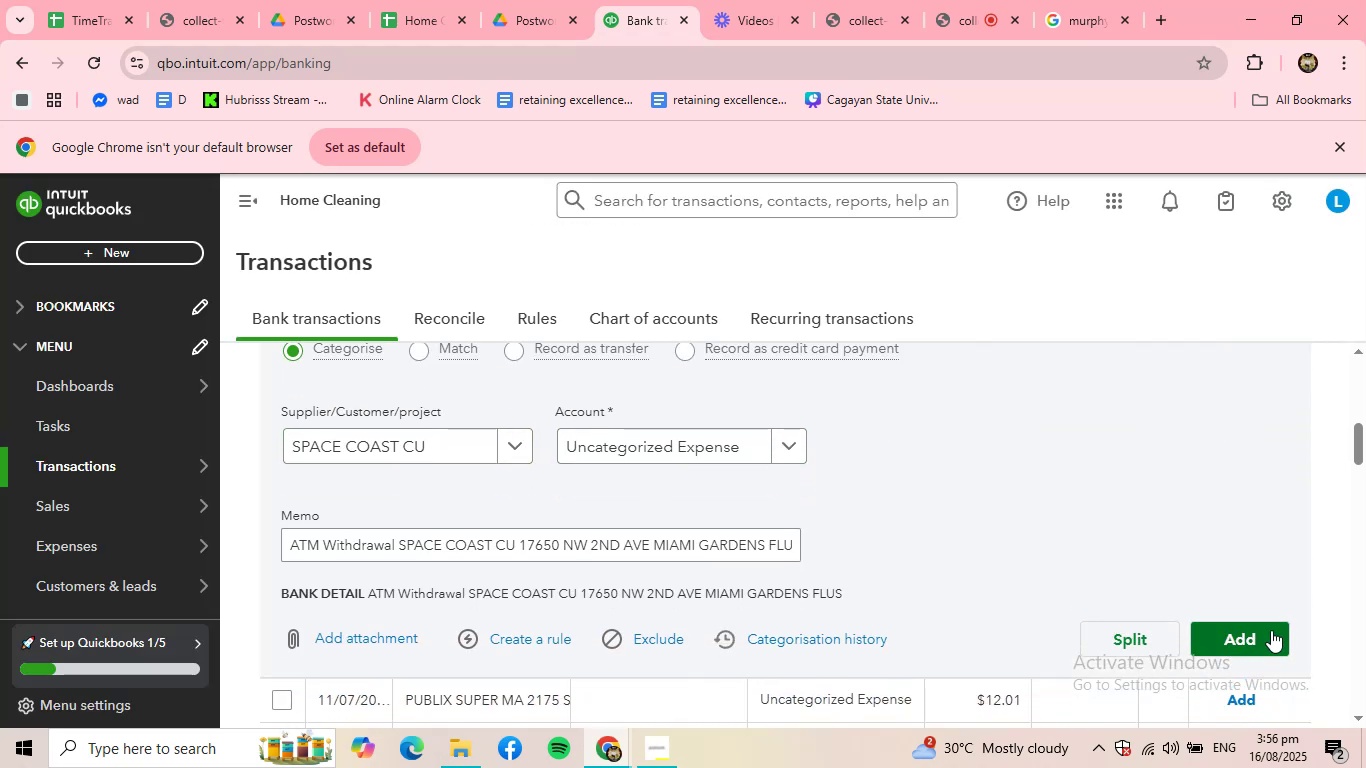 
left_click([1271, 630])
 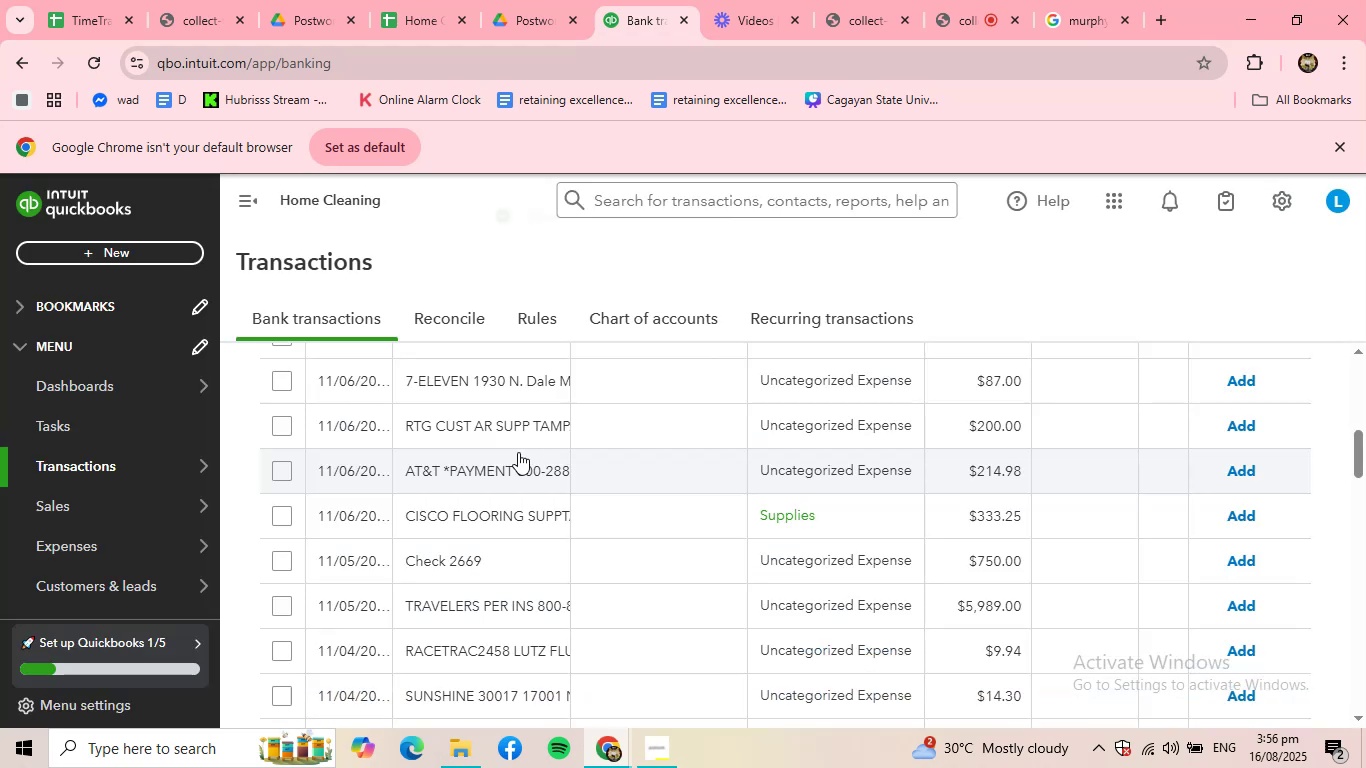 
scroll: coordinate [502, 459], scroll_direction: up, amount: 2.0
 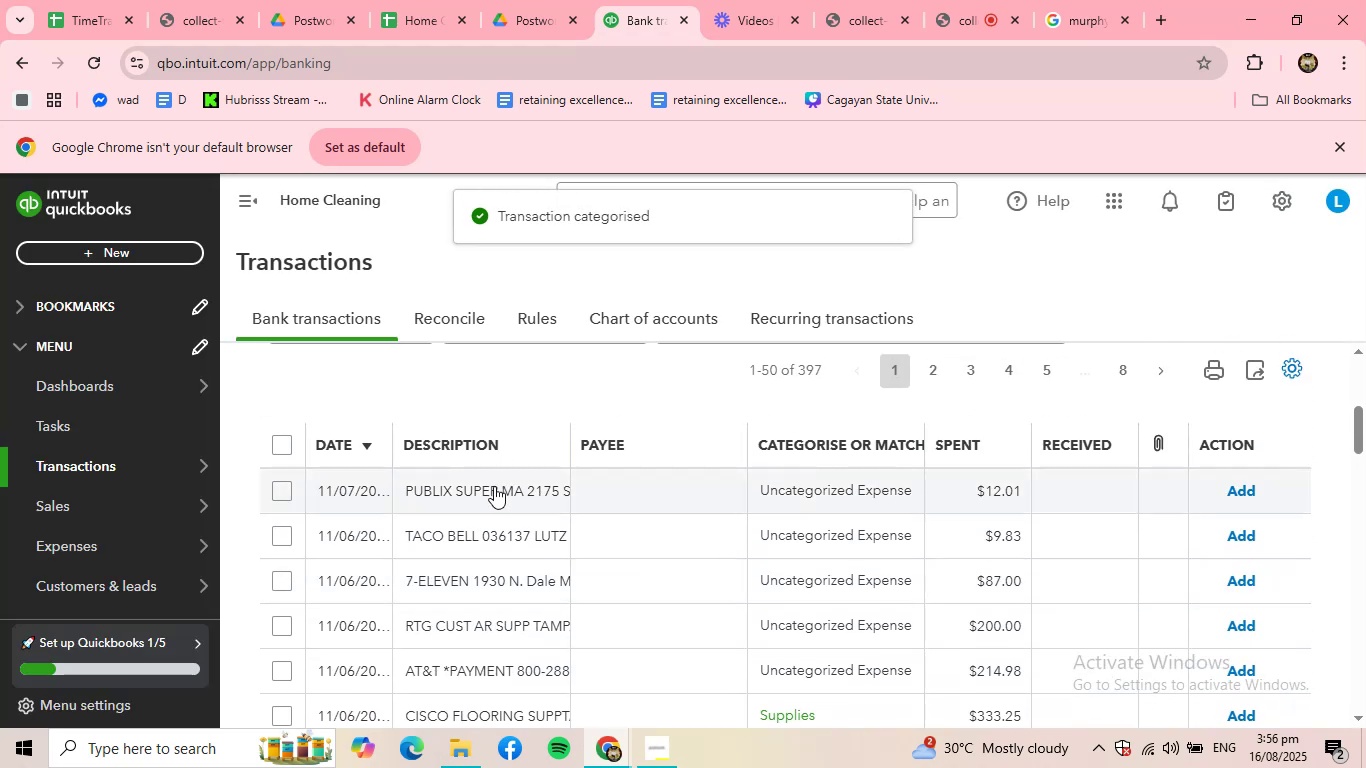 
left_click([494, 486])
 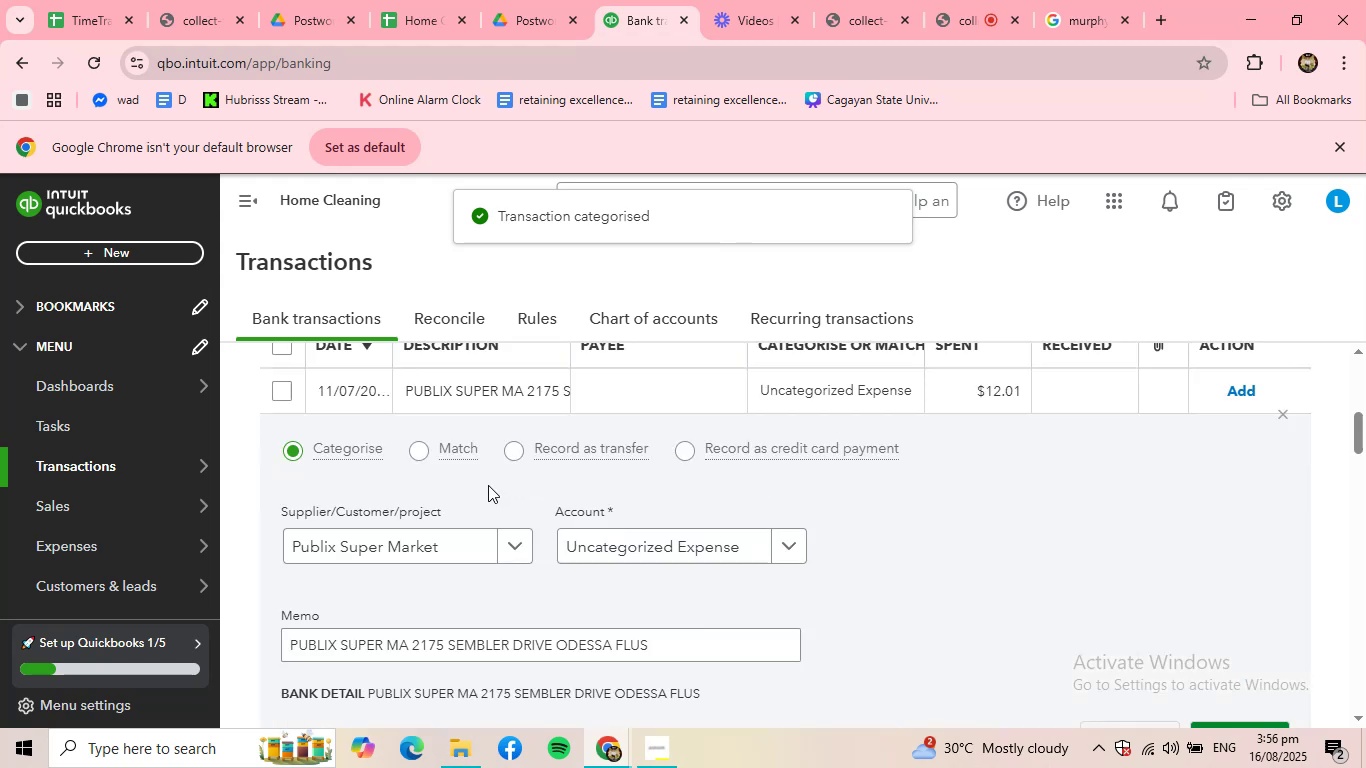 
mouse_move([455, 533])
 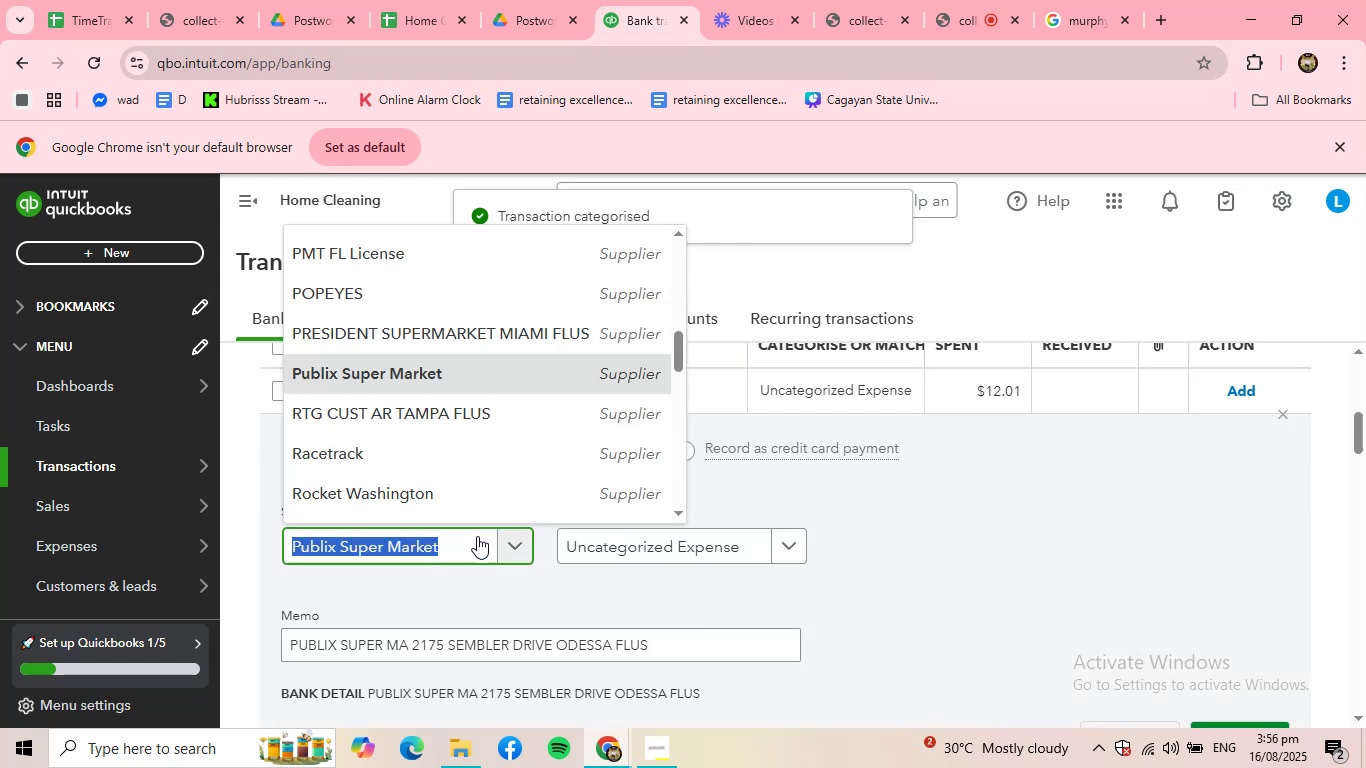 
left_click([477, 536])
 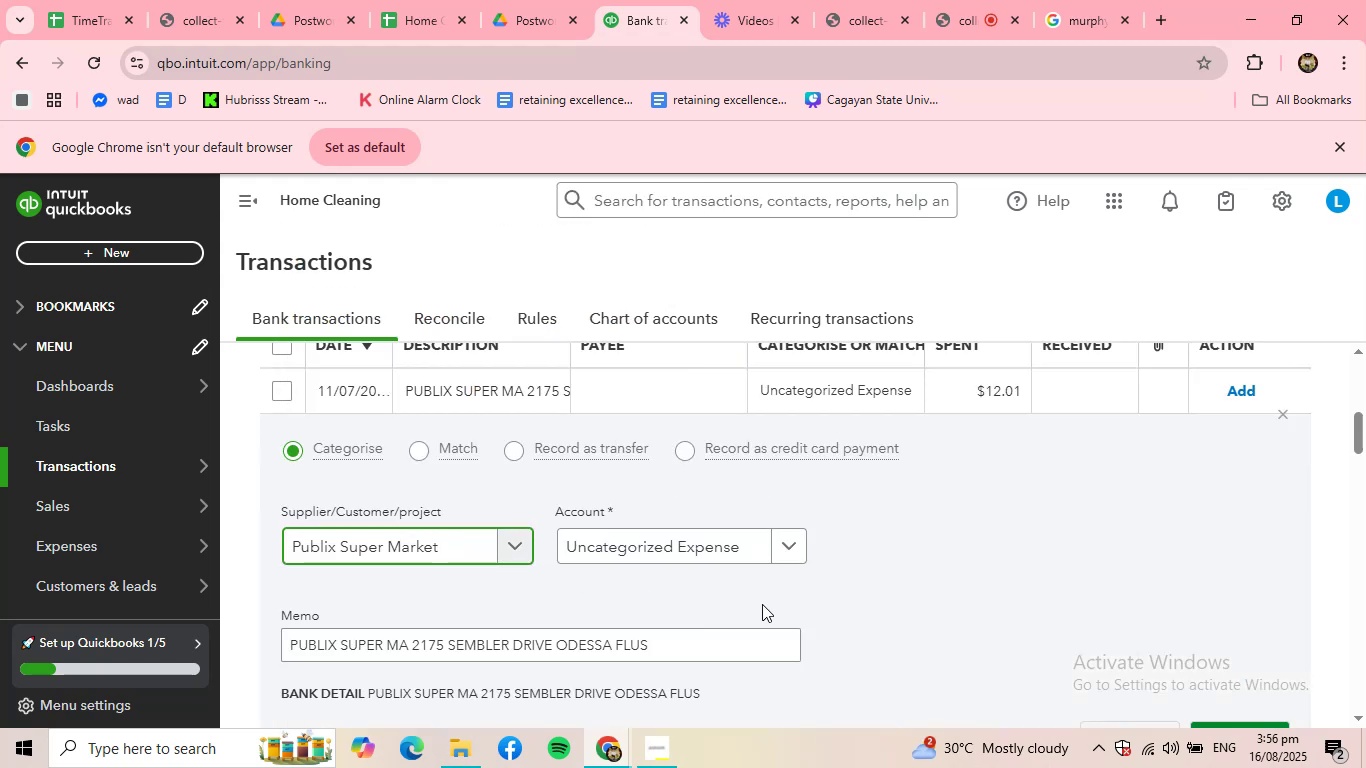 
left_click([736, 563])
 